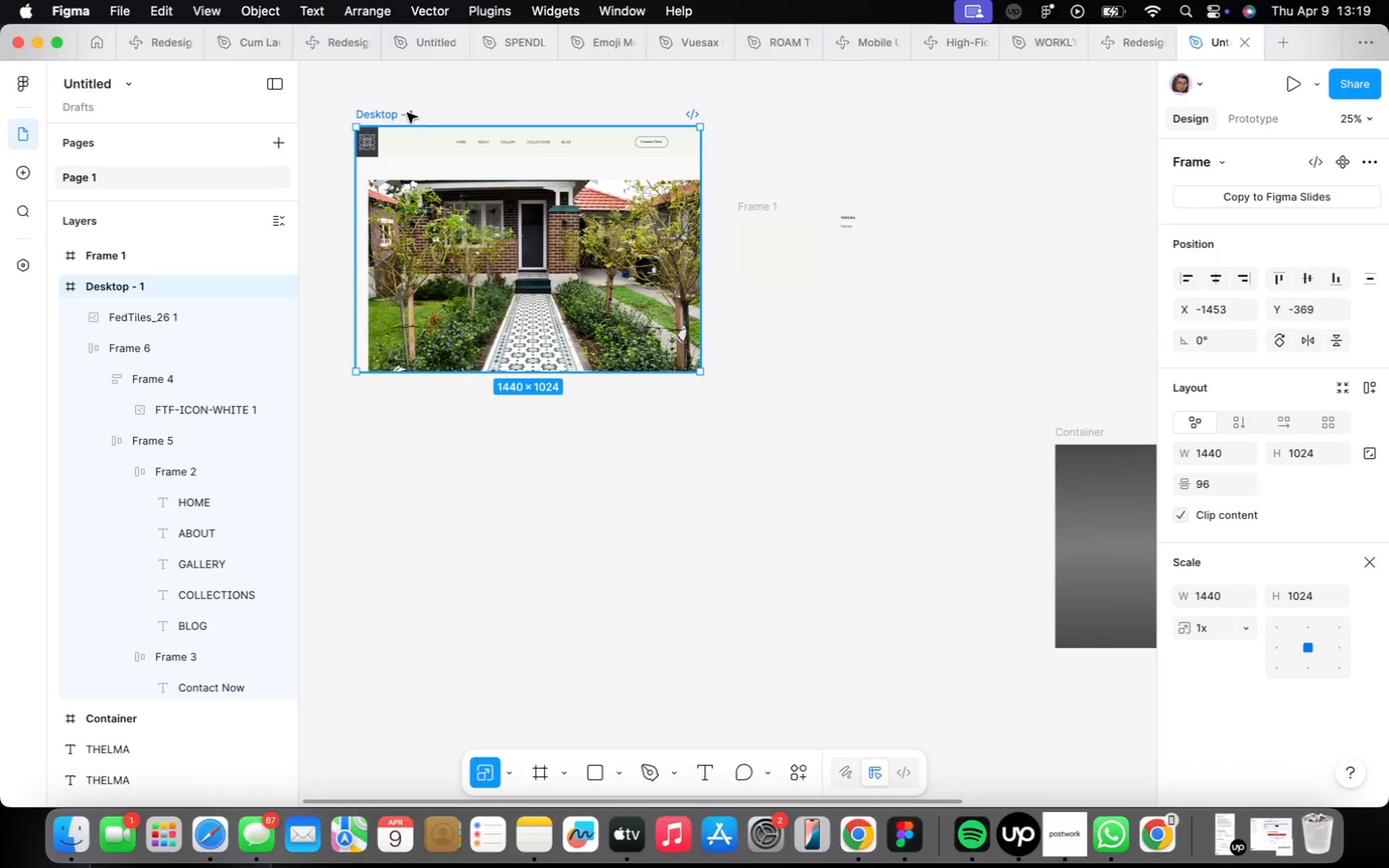 
scroll: coordinate [416, 144], scroll_direction: up, amount: 1.0
 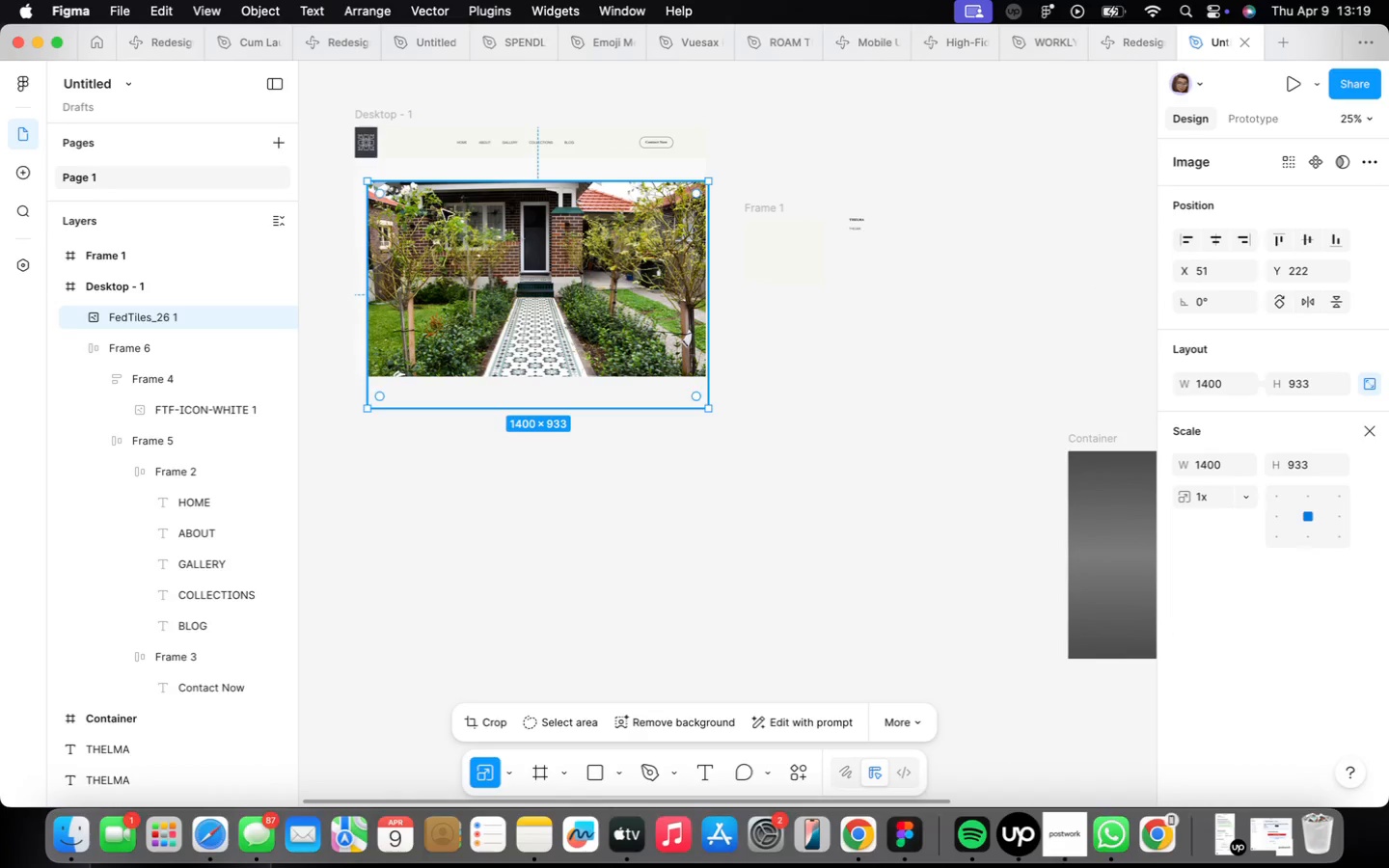 
left_click_drag(start_coordinate=[488, 210], to_coordinate=[477, 192])
 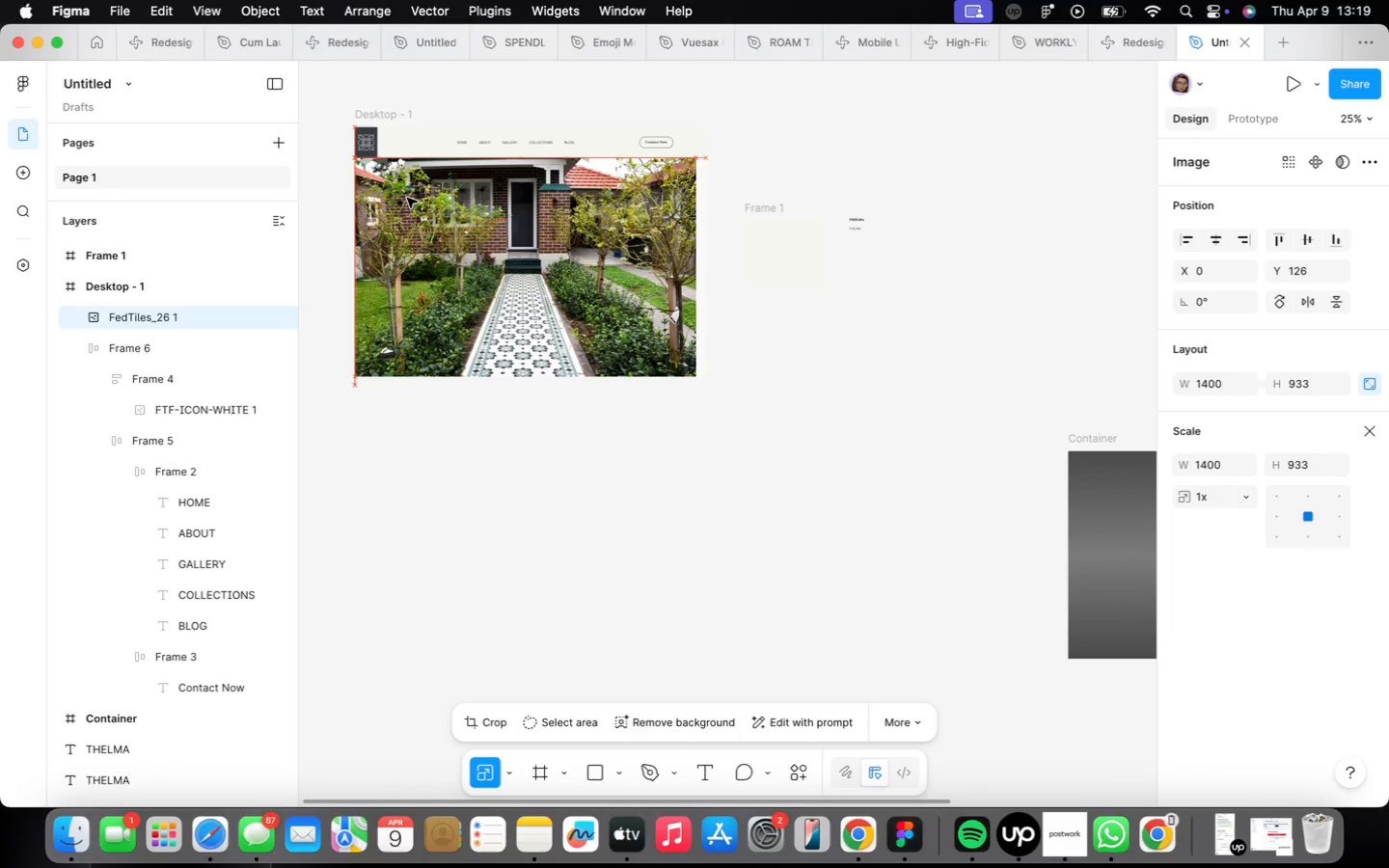 
wait(5.16)
 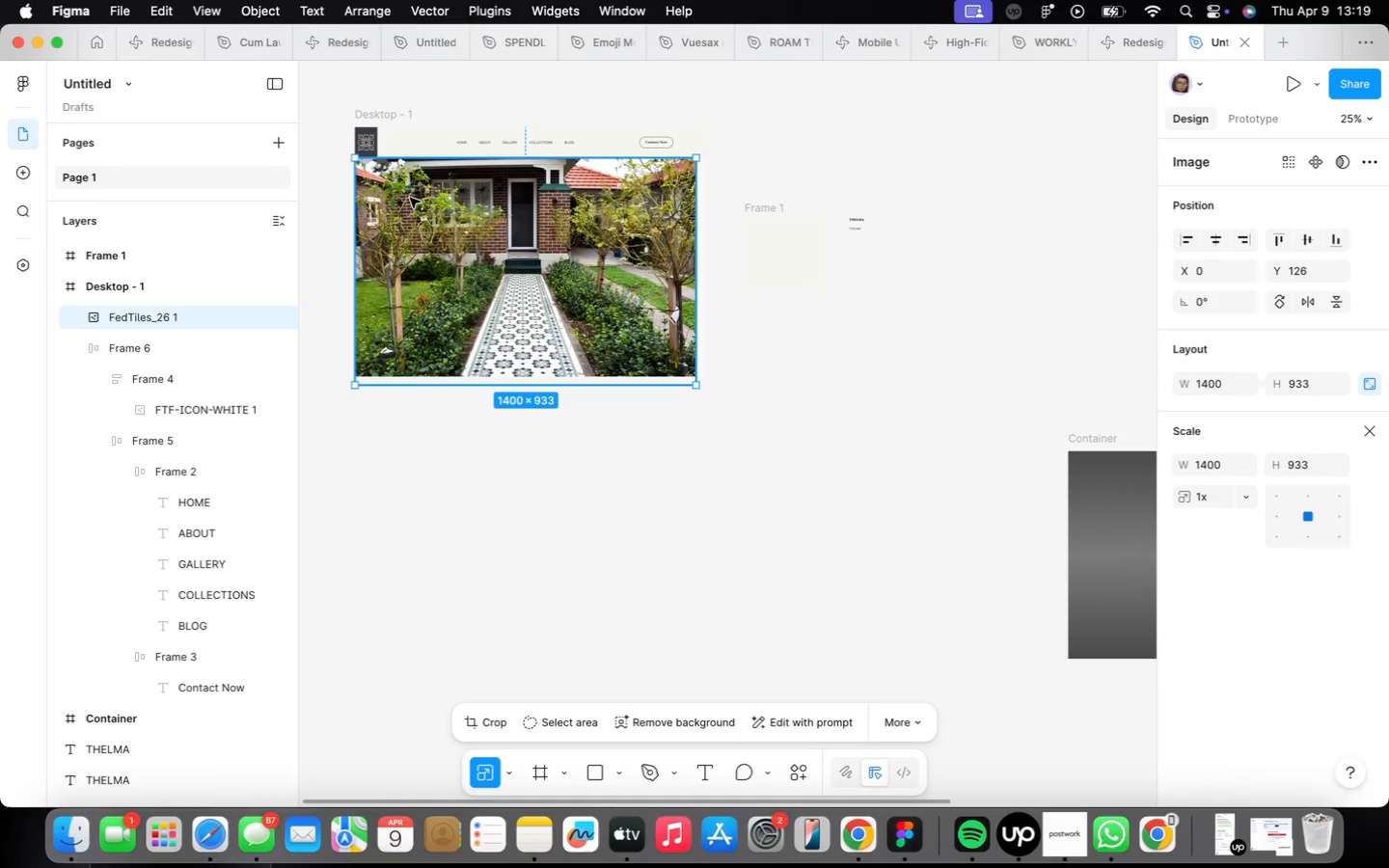 
scroll: coordinate [414, 230], scroll_direction: up, amount: 15.0
 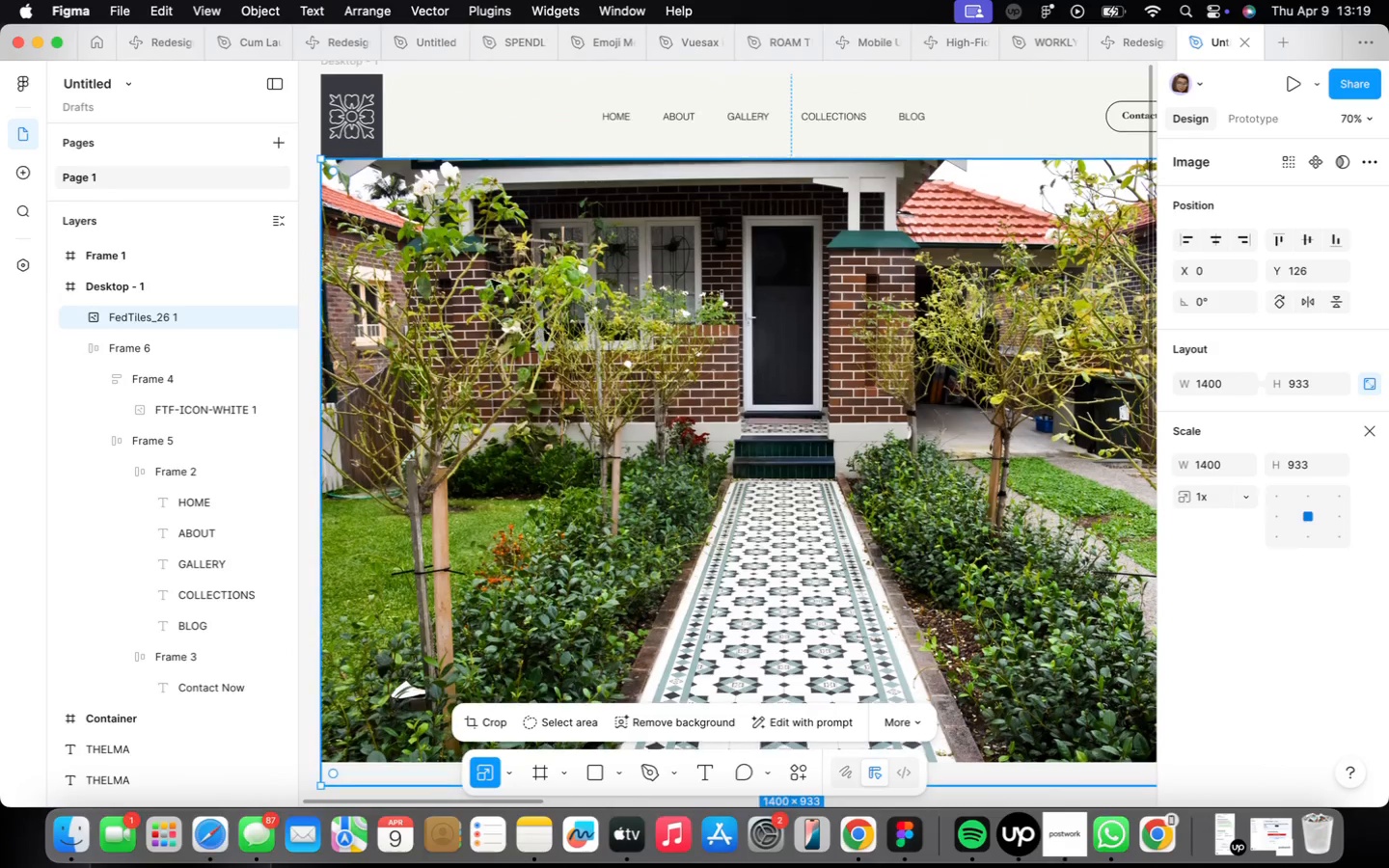 
scroll: coordinate [495, 264], scroll_direction: down, amount: 16.0
 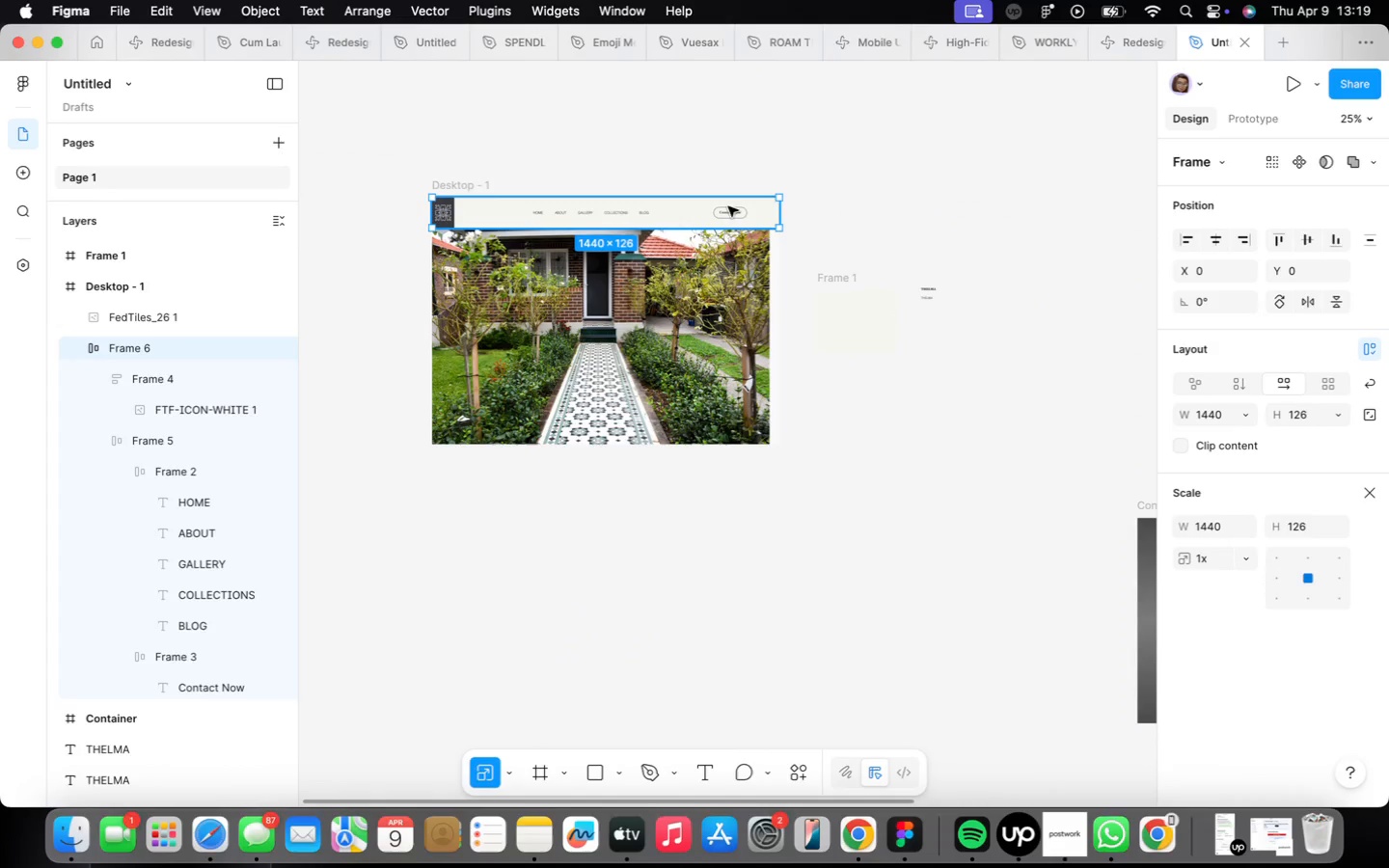 
left_click([601, 258])
 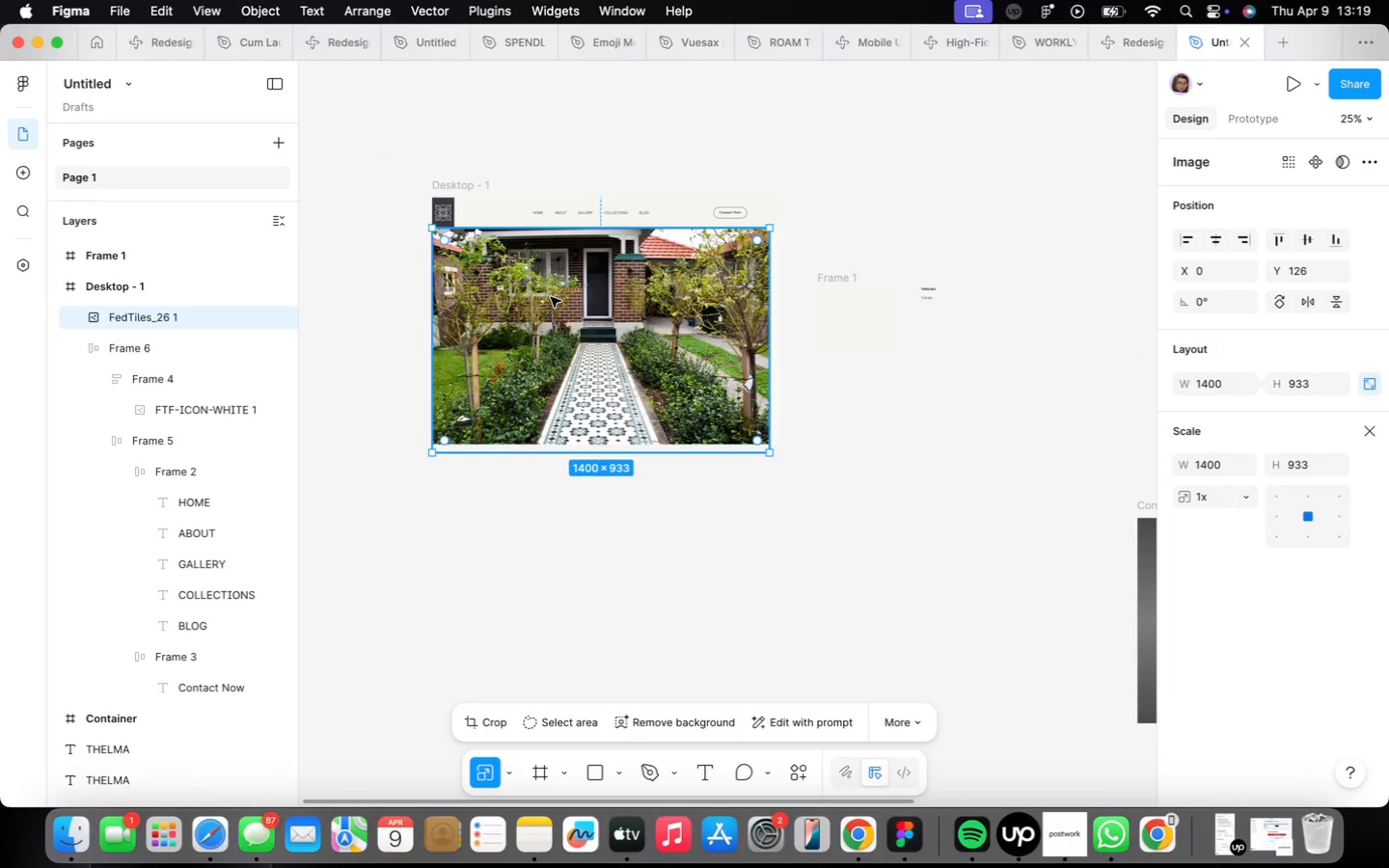 
scroll: coordinate [534, 292], scroll_direction: up, amount: 9.0
 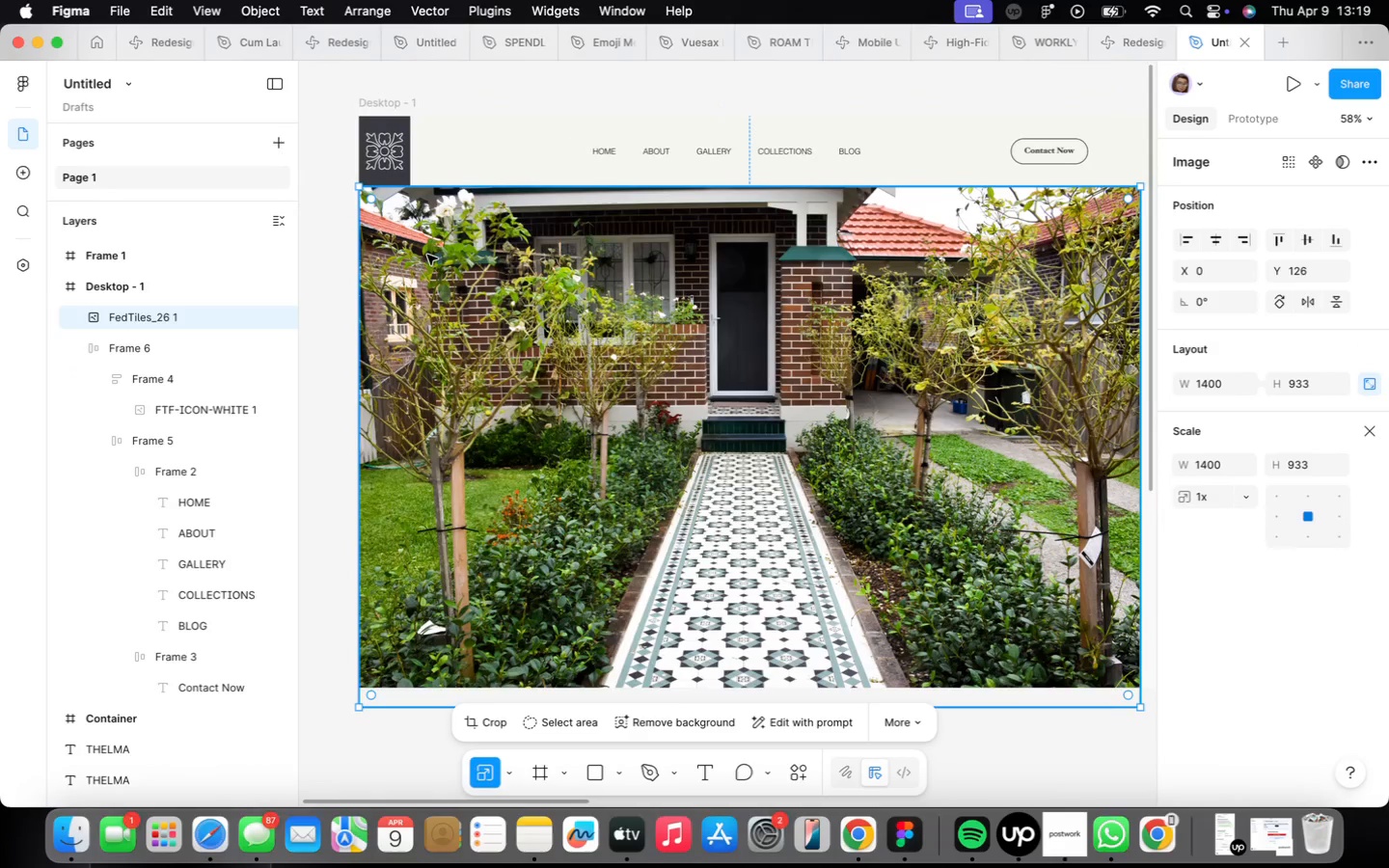 
left_click_drag(start_coordinate=[412, 257], to_coordinate=[414, 261])
 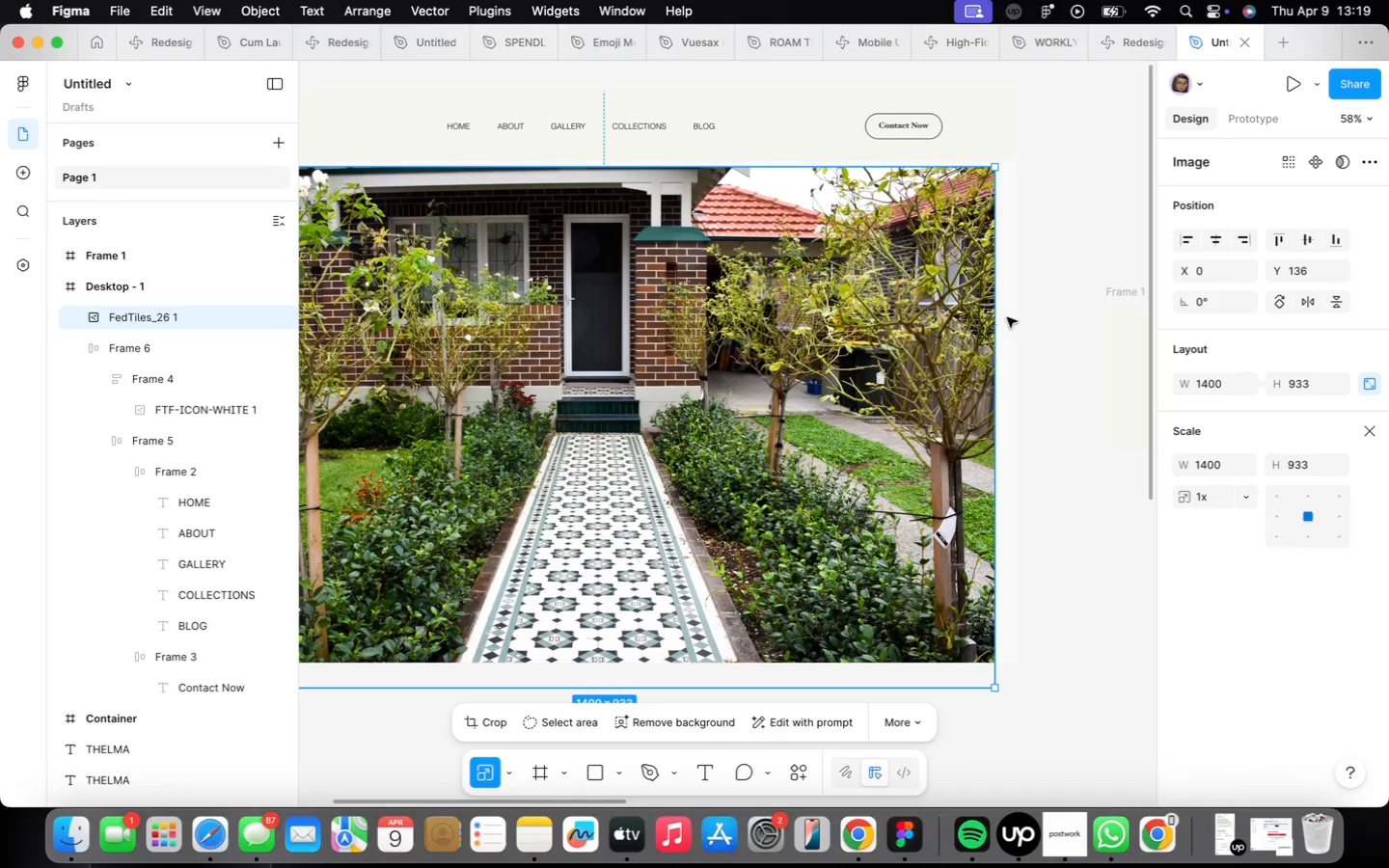 
scroll: coordinate [813, 352], scroll_direction: down, amount: 5.0
 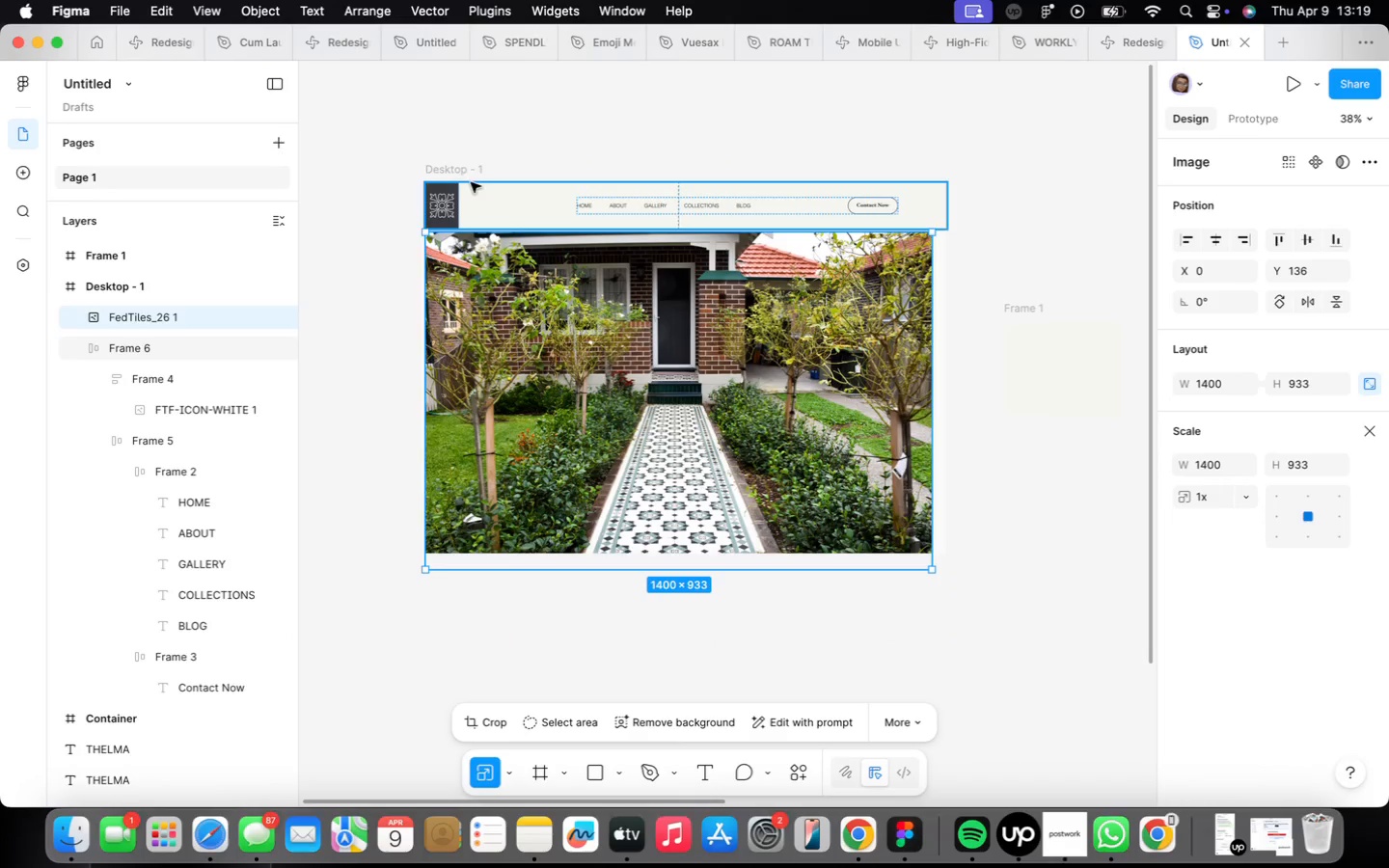 
left_click([469, 170])
 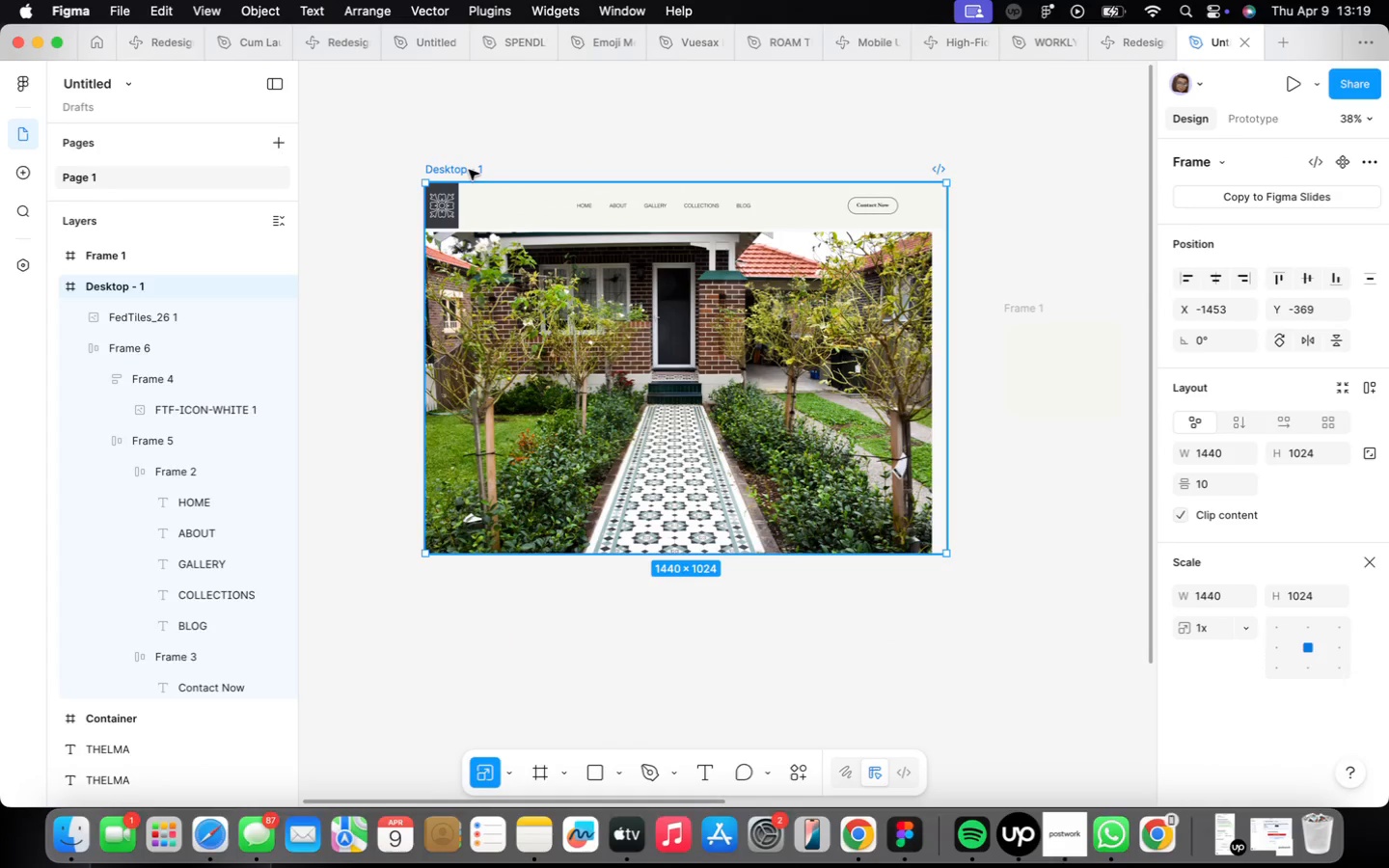 
left_click([469, 170])
 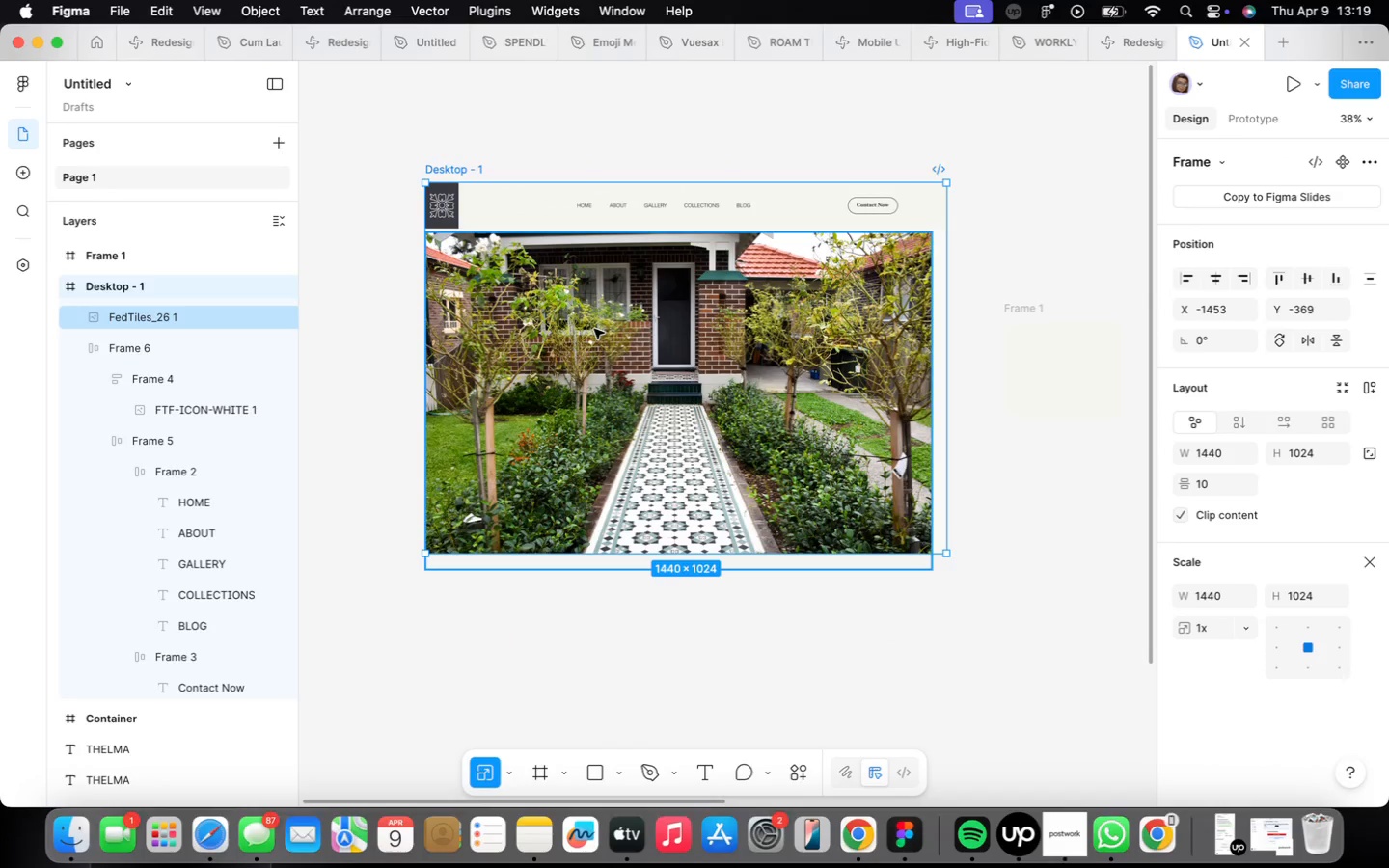 
key(V)
 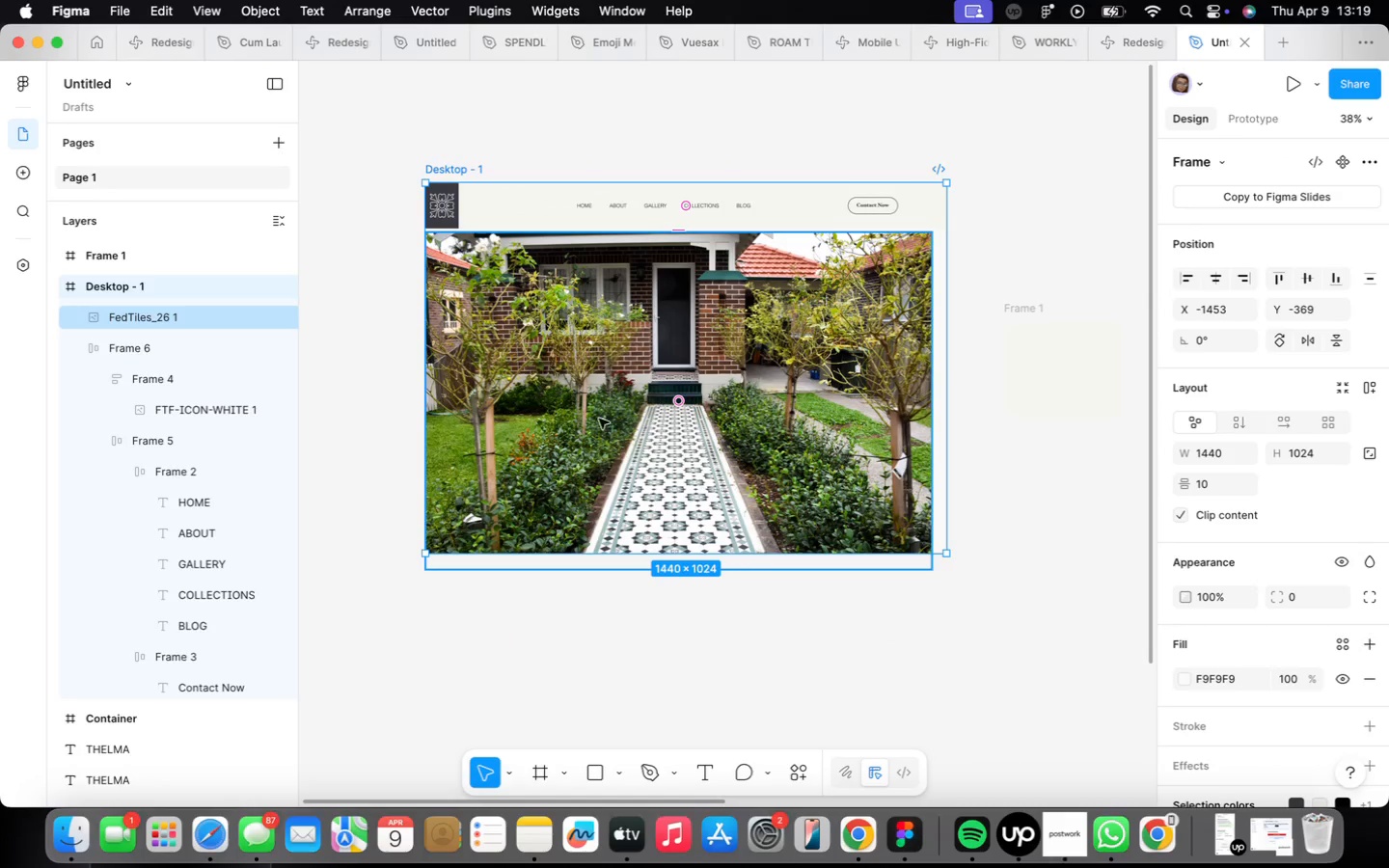 
left_click([659, 394])
 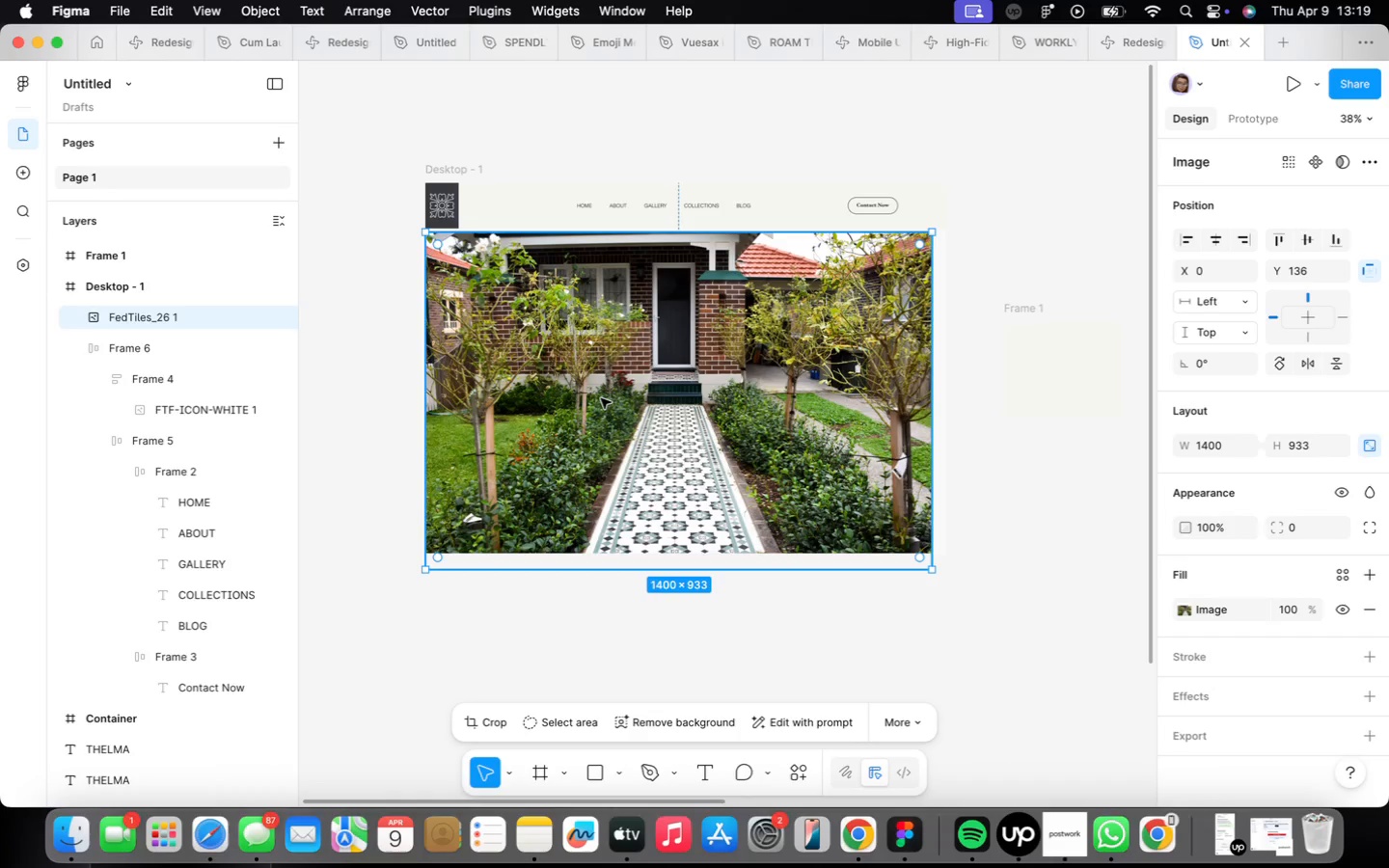 
left_click_drag(start_coordinate=[610, 392], to_coordinate=[607, 482])
 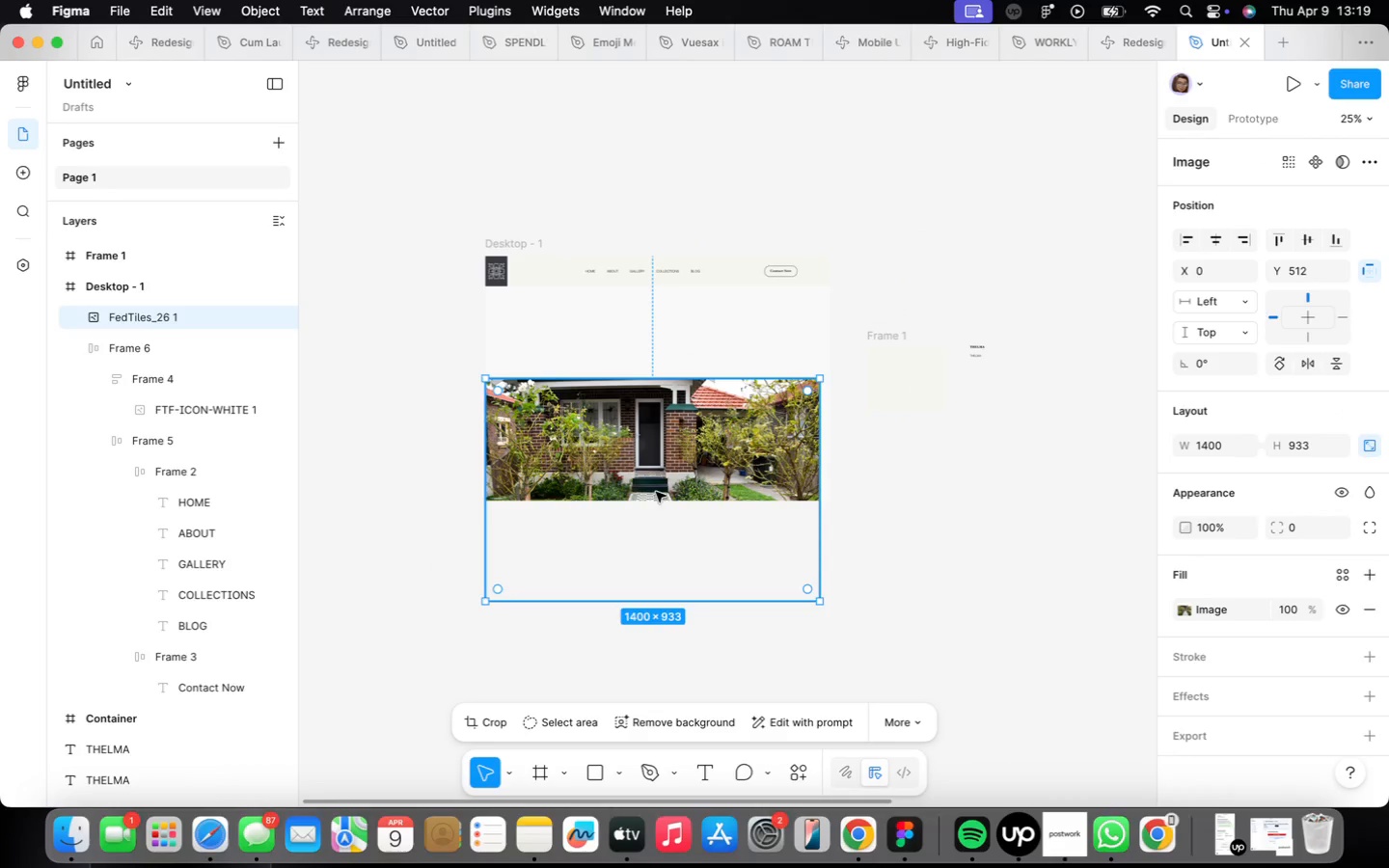 
scroll: coordinate [603, 399], scroll_direction: down, amount: 5.0
 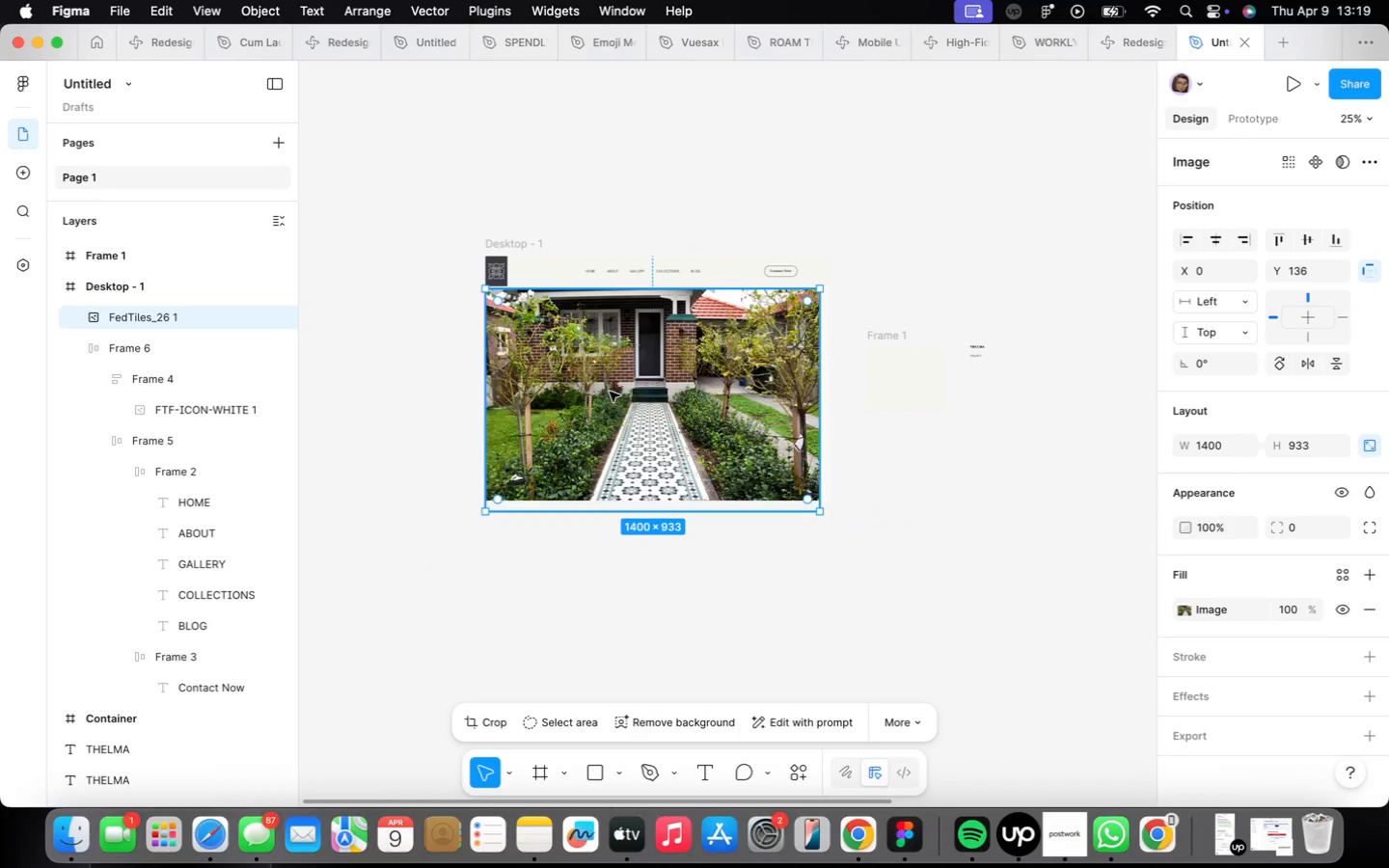 
left_click_drag(start_coordinate=[655, 486], to_coordinate=[662, 484])
 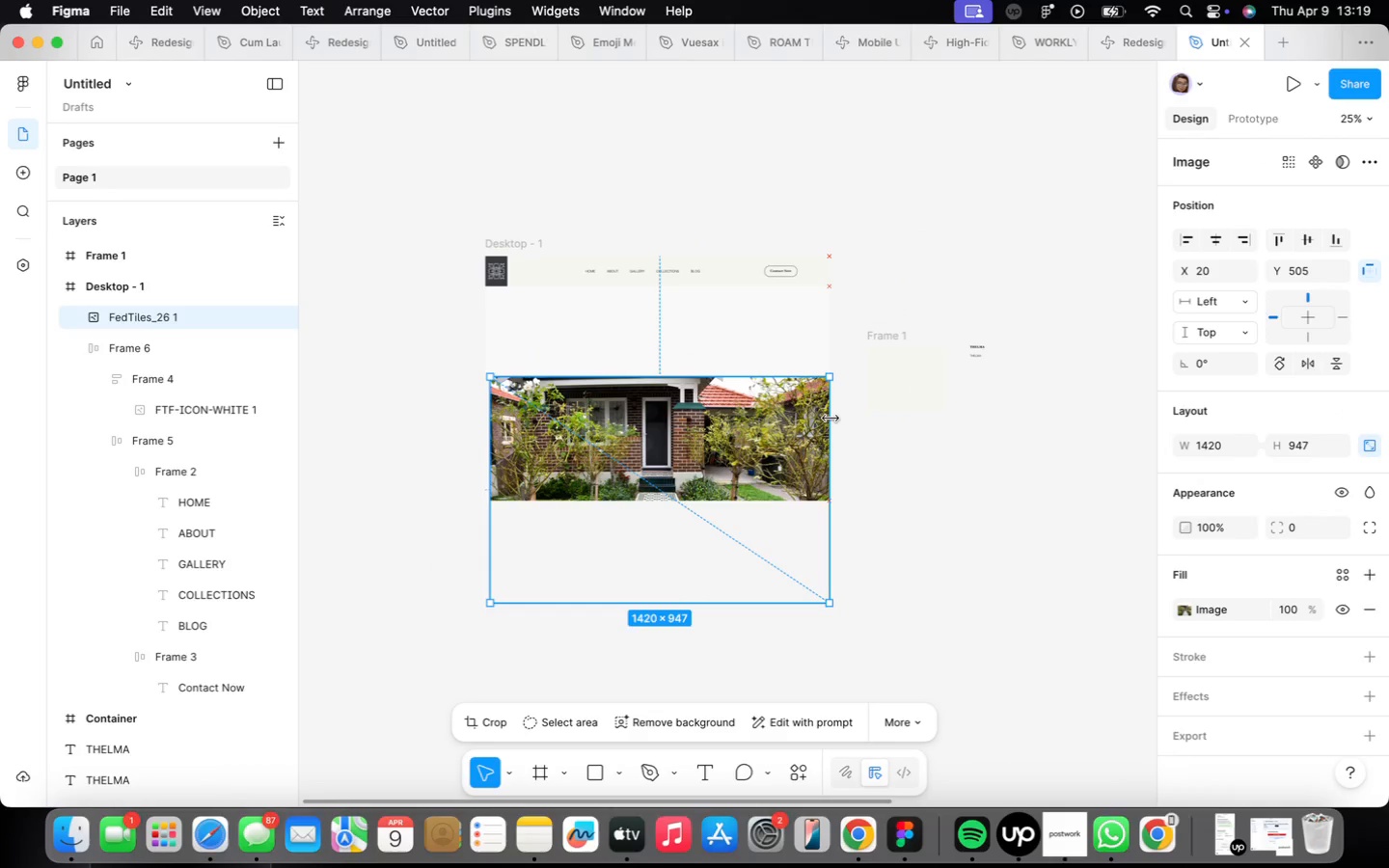 
left_click_drag(start_coordinate=[636, 437], to_coordinate=[633, 423])
 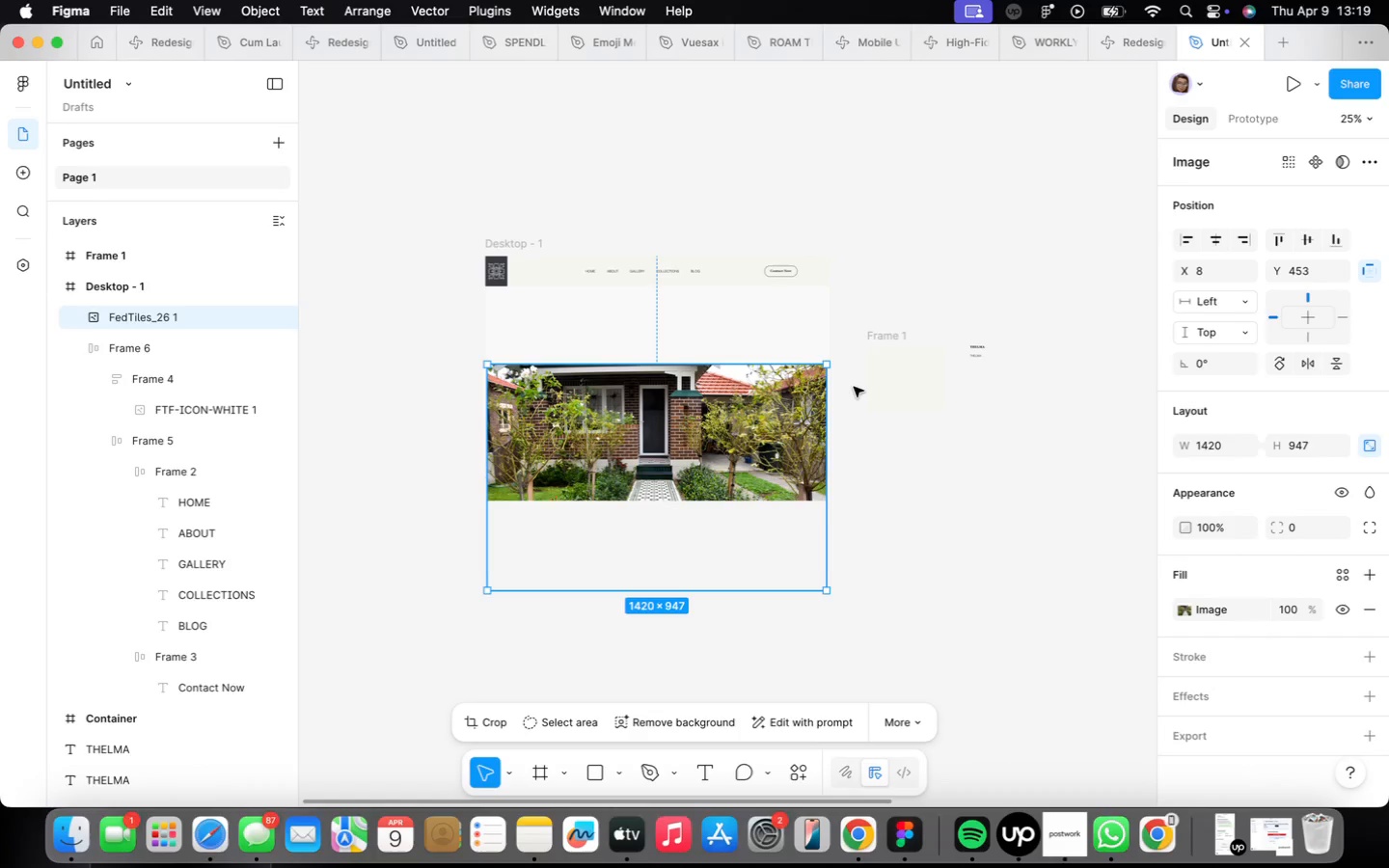 
scroll: coordinate [851, 396], scroll_direction: up, amount: 15.0
 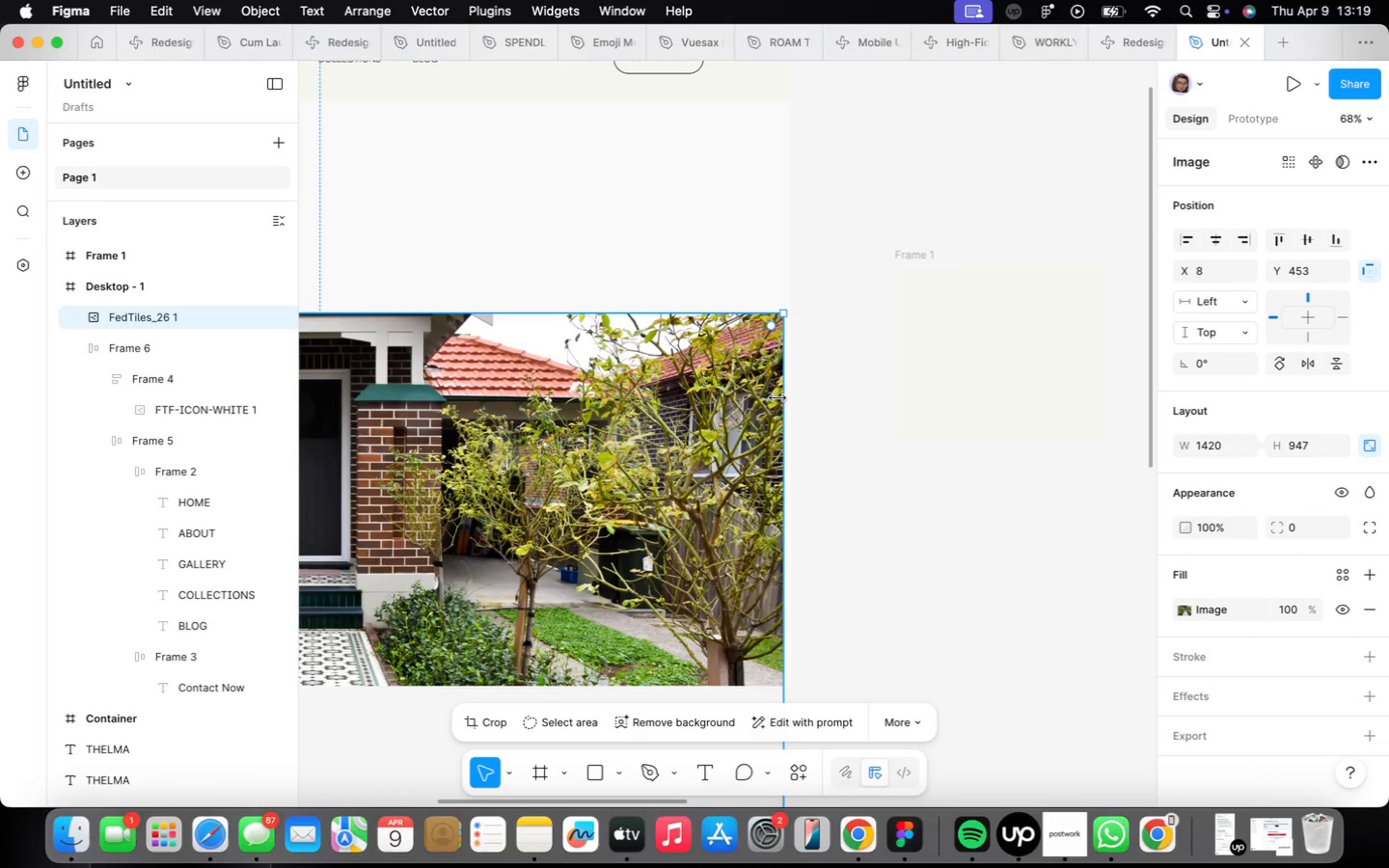 
left_click_drag(start_coordinate=[776, 398], to_coordinate=[789, 395])
 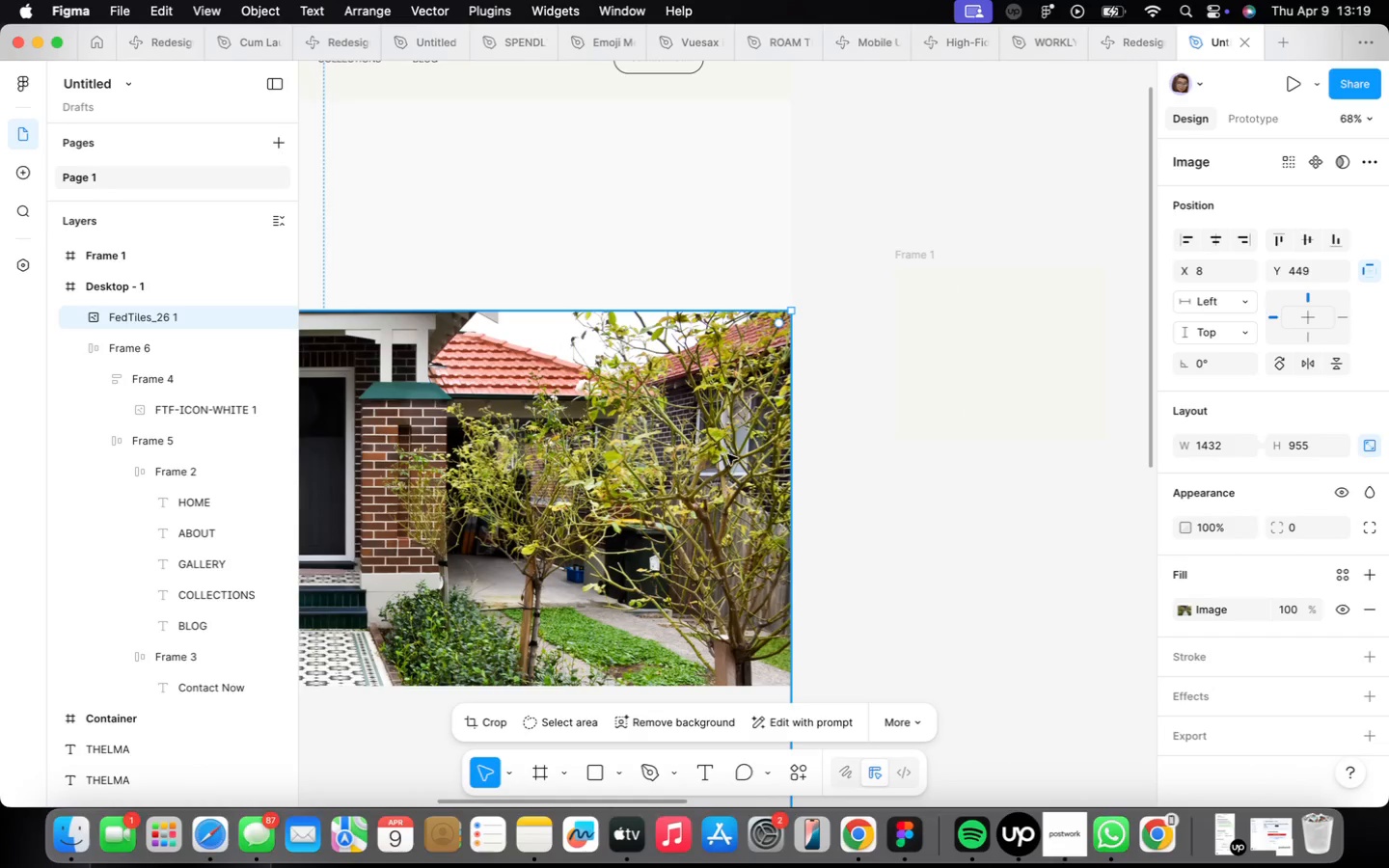 
scroll: coordinate [711, 453], scroll_direction: down, amount: 15.0
 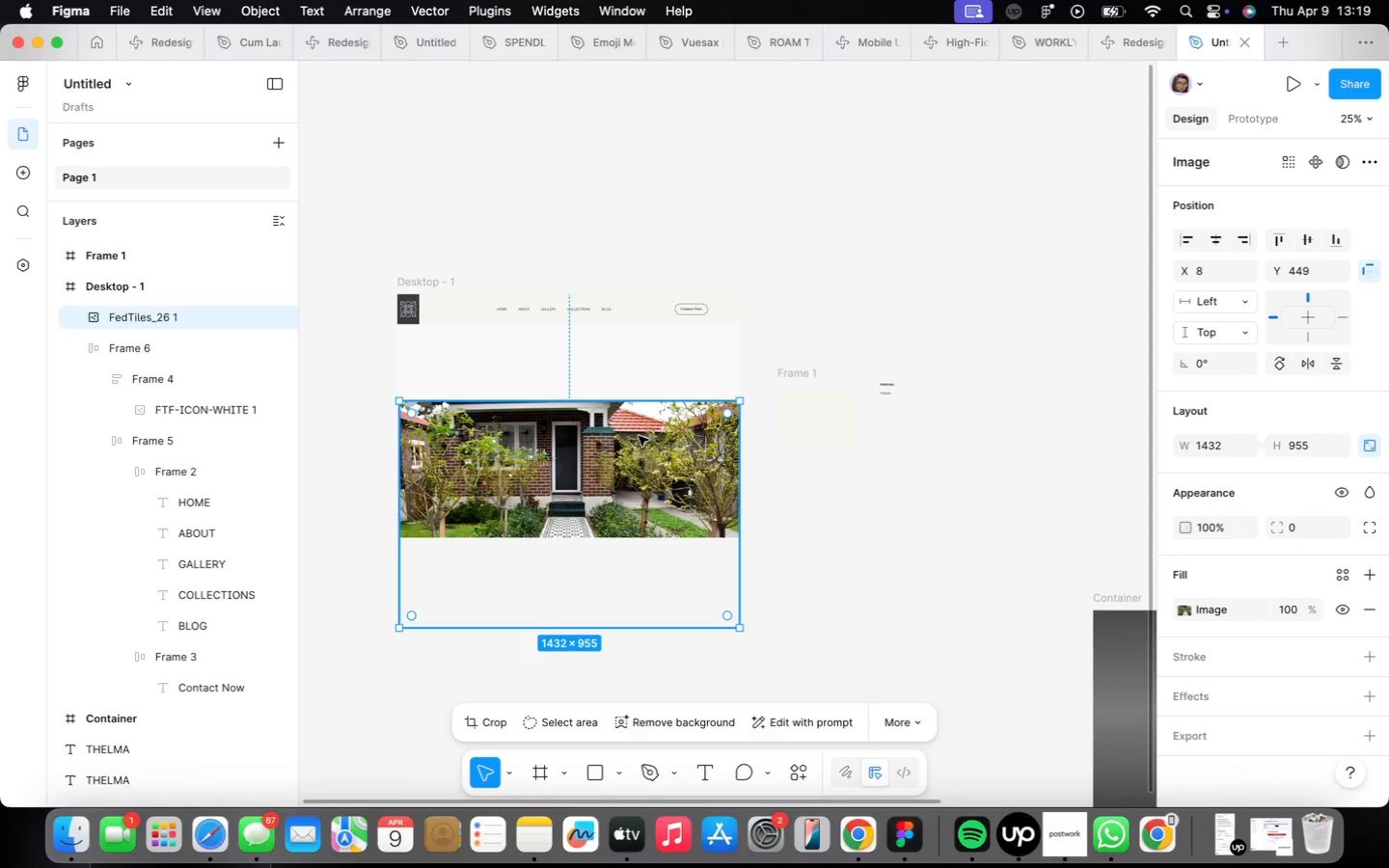 
left_click_drag(start_coordinate=[621, 457], to_coordinate=[622, 384])
 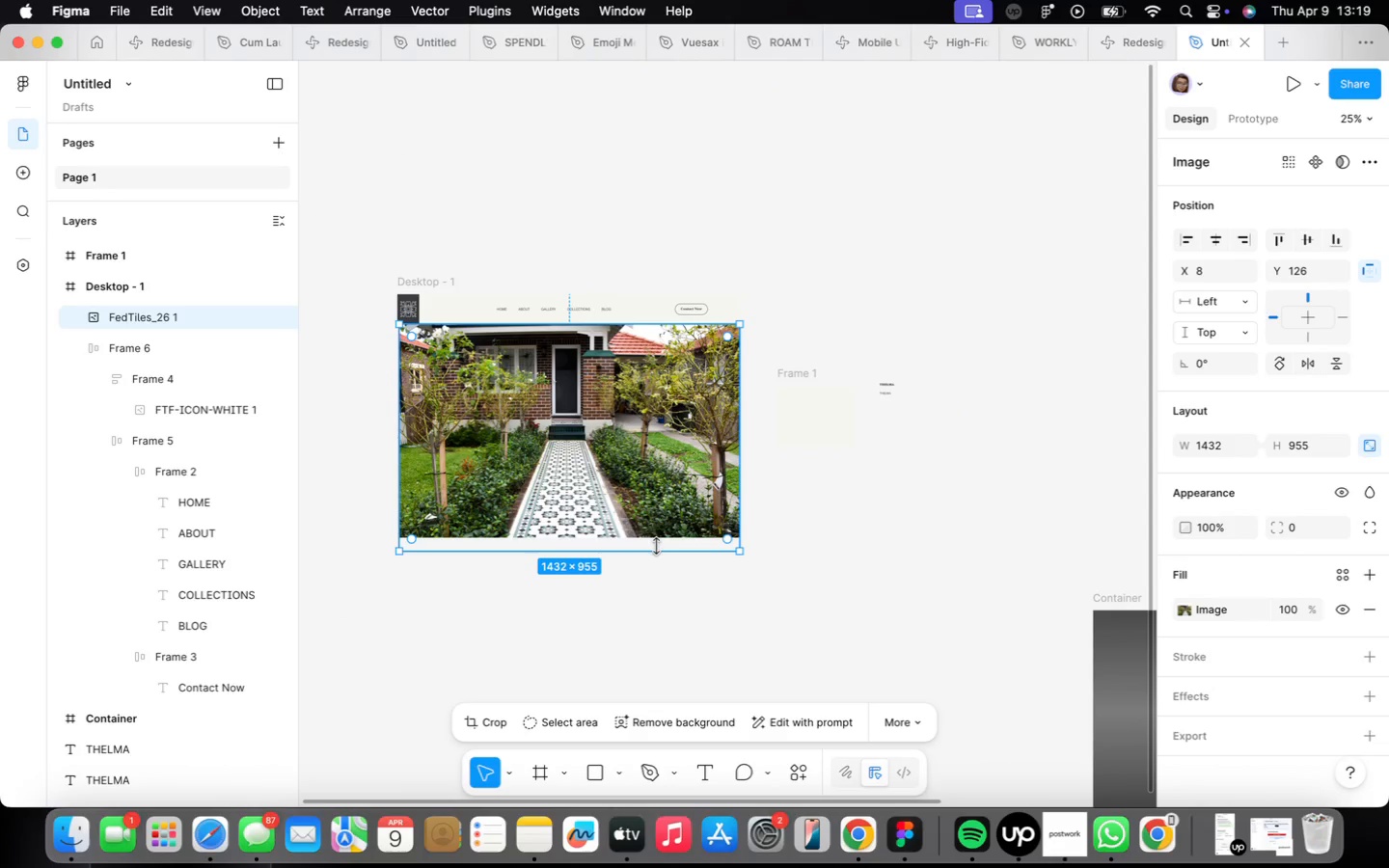 
left_click_drag(start_coordinate=[651, 554], to_coordinate=[653, 540])
 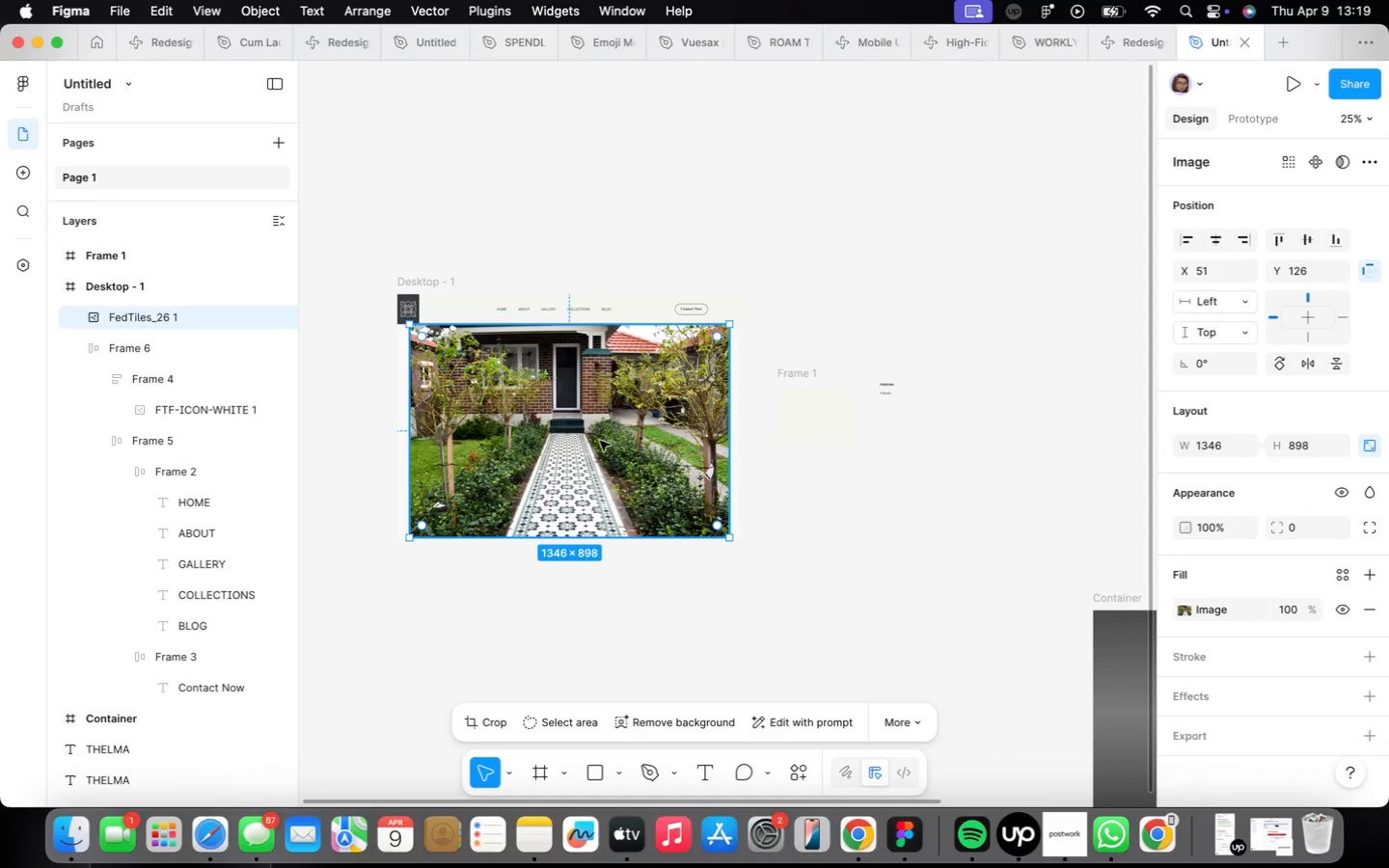 
left_click_drag(start_coordinate=[598, 439], to_coordinate=[588, 440])
 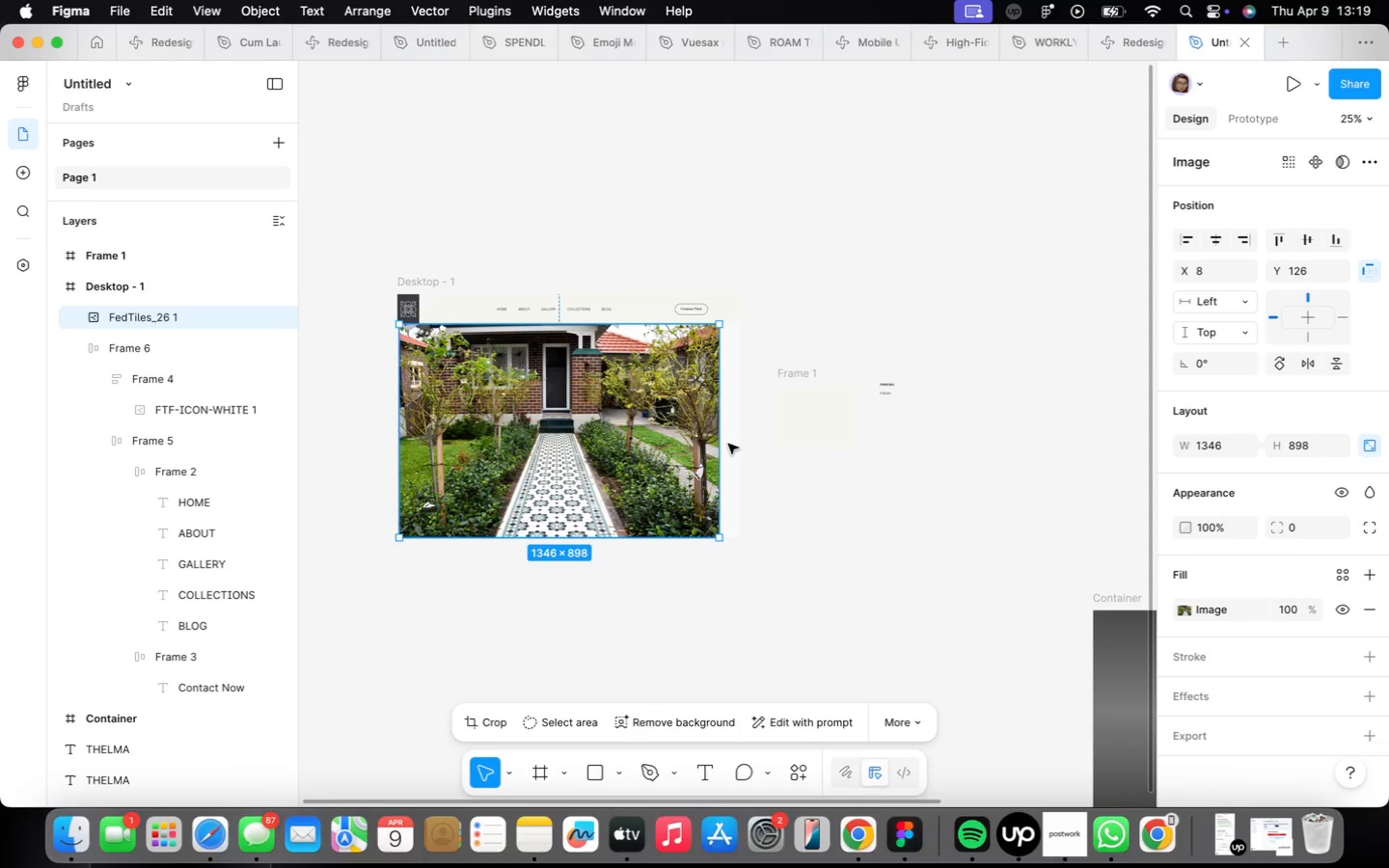 
left_click_drag(start_coordinate=[722, 445], to_coordinate=[730, 447])
 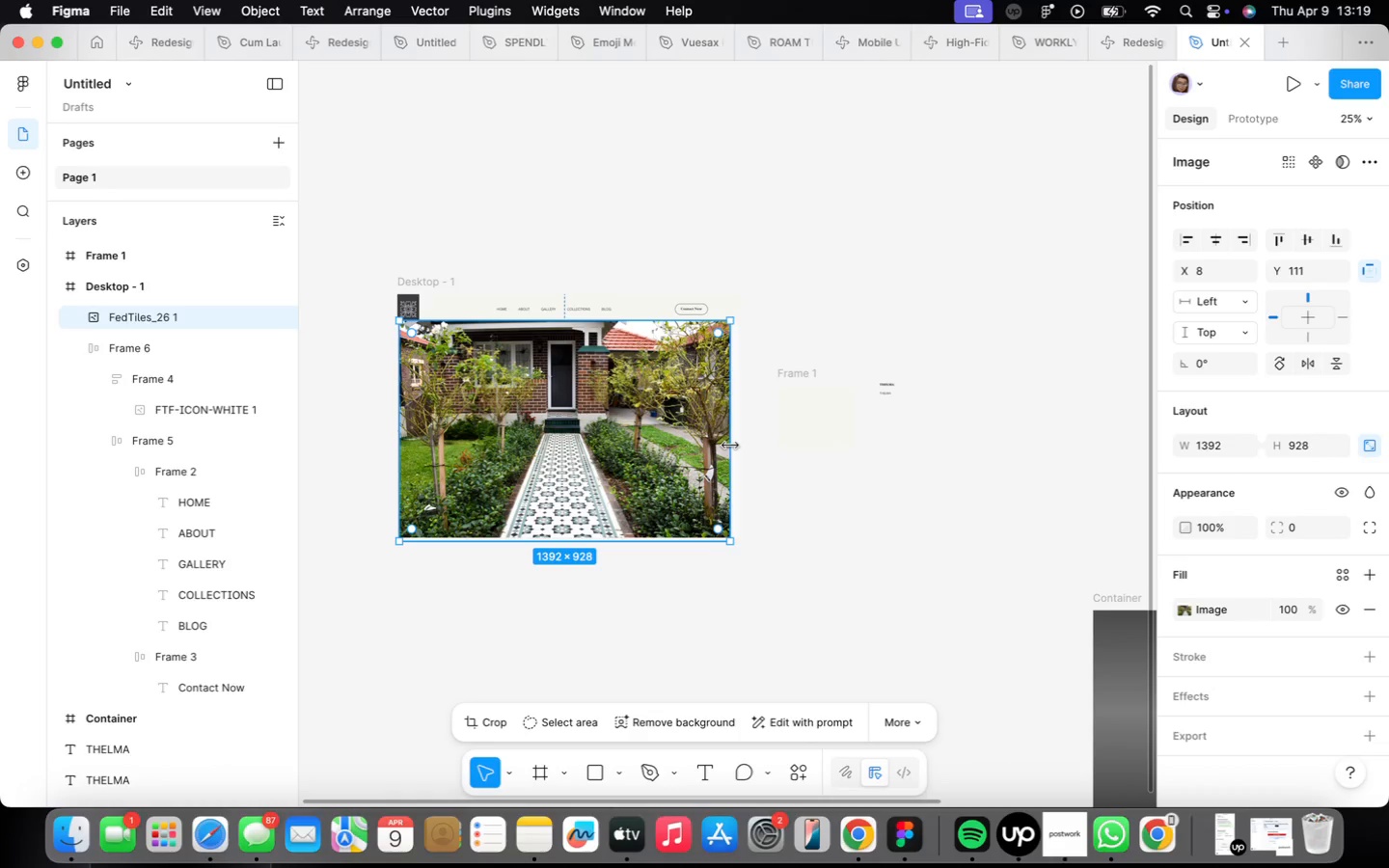 
key(Meta+Z)
 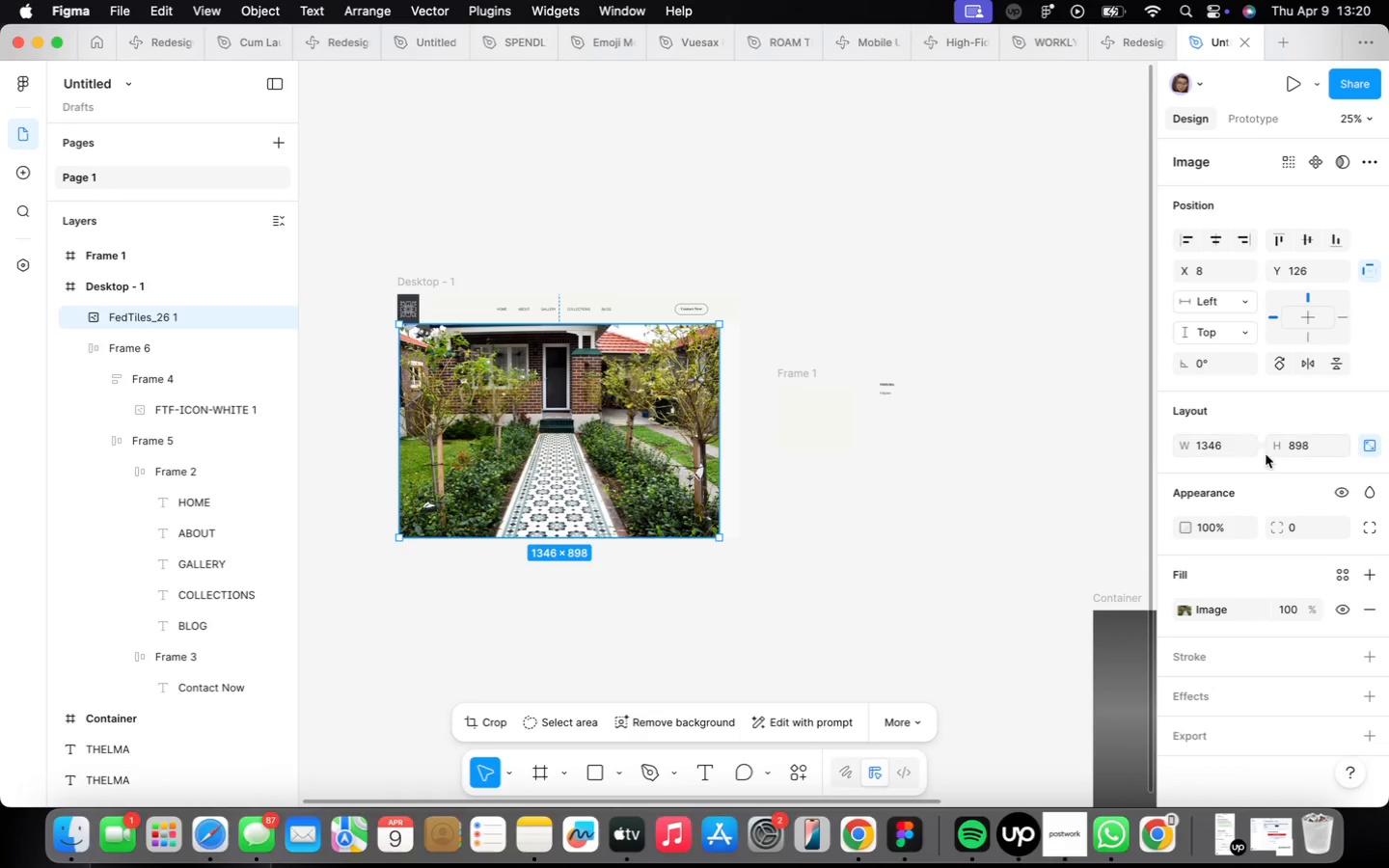 
left_click([1227, 438])
 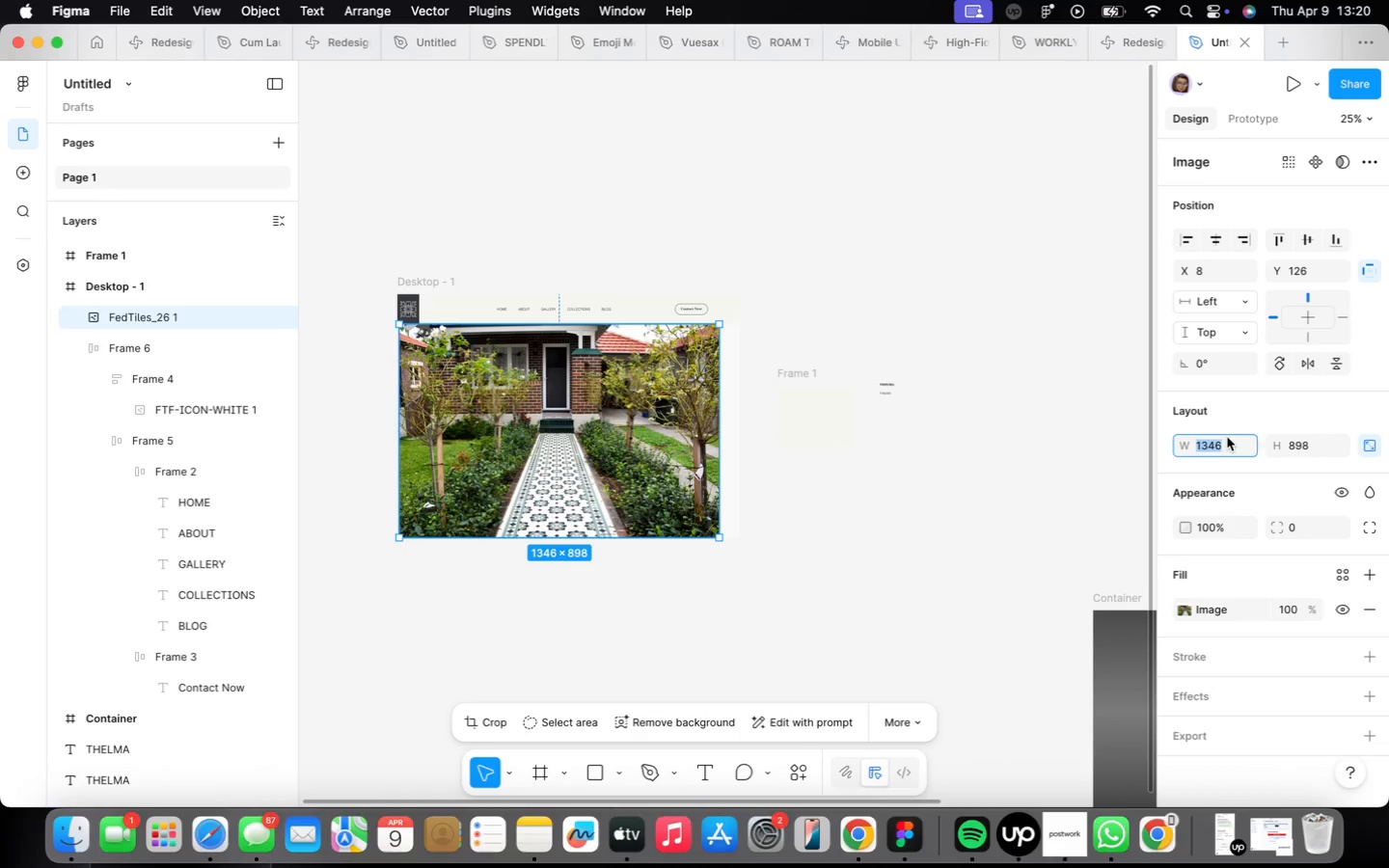 
type(1400)
 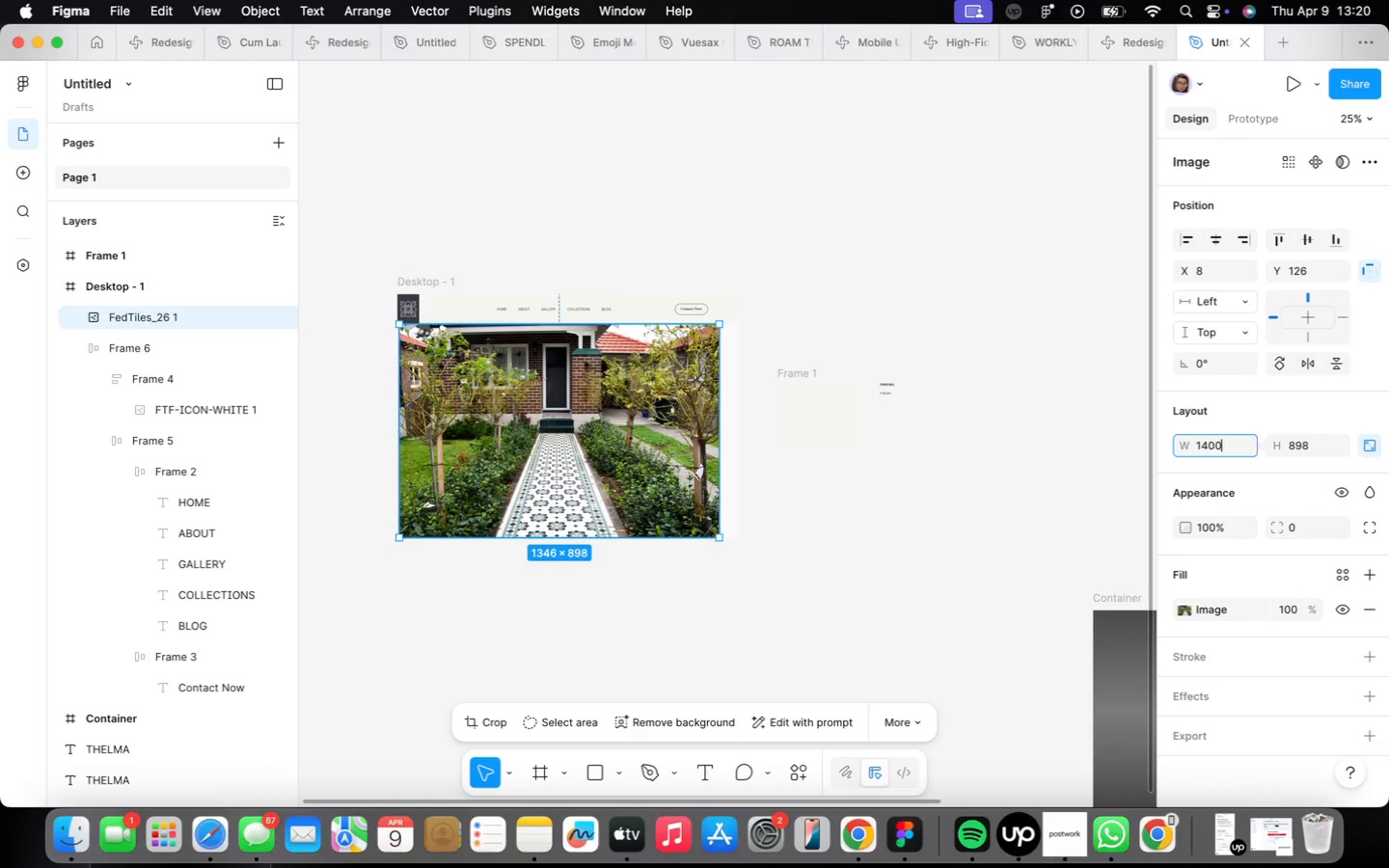 
key(Enter)
 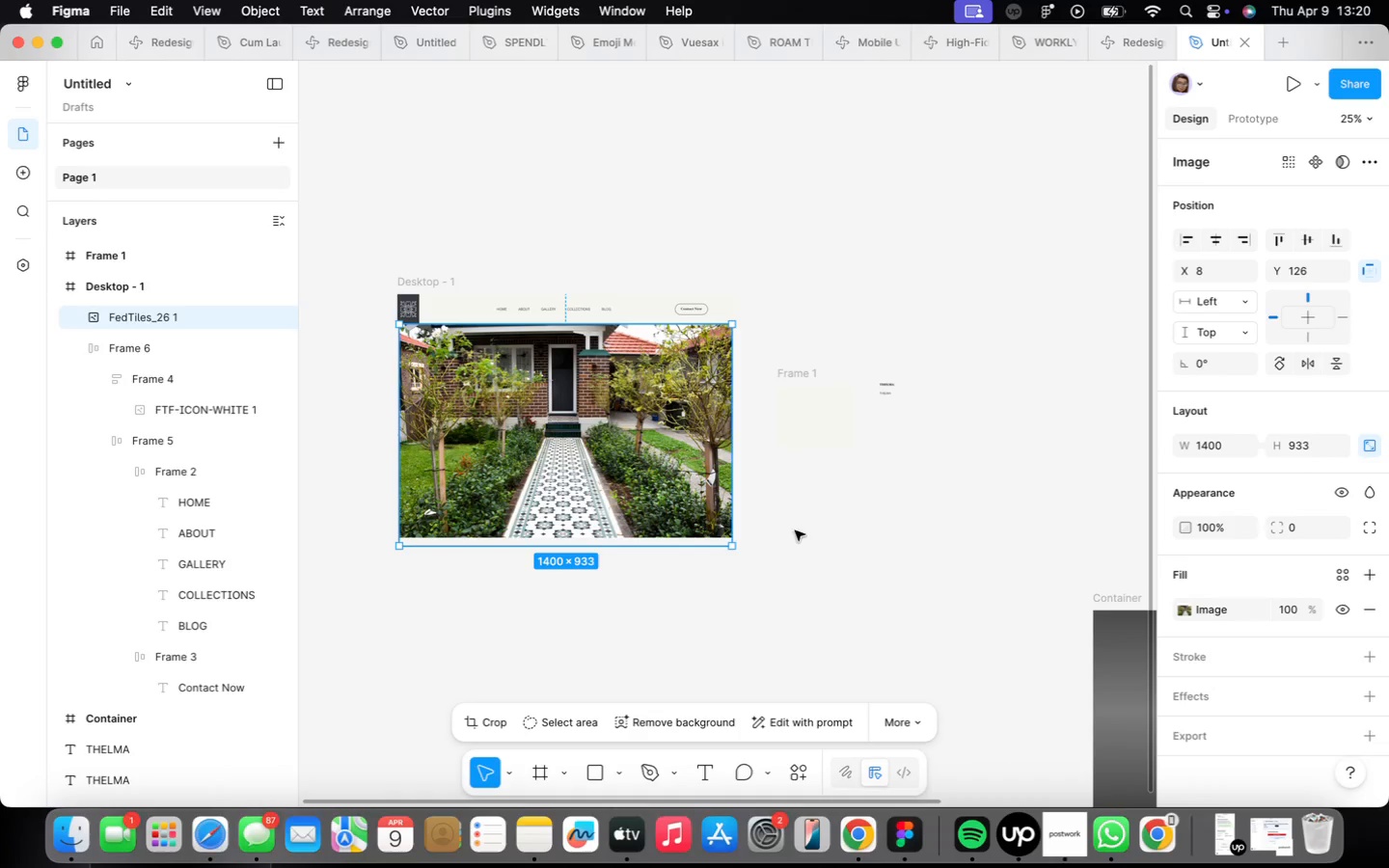 
scroll: coordinate [749, 514], scroll_direction: up, amount: 17.0
 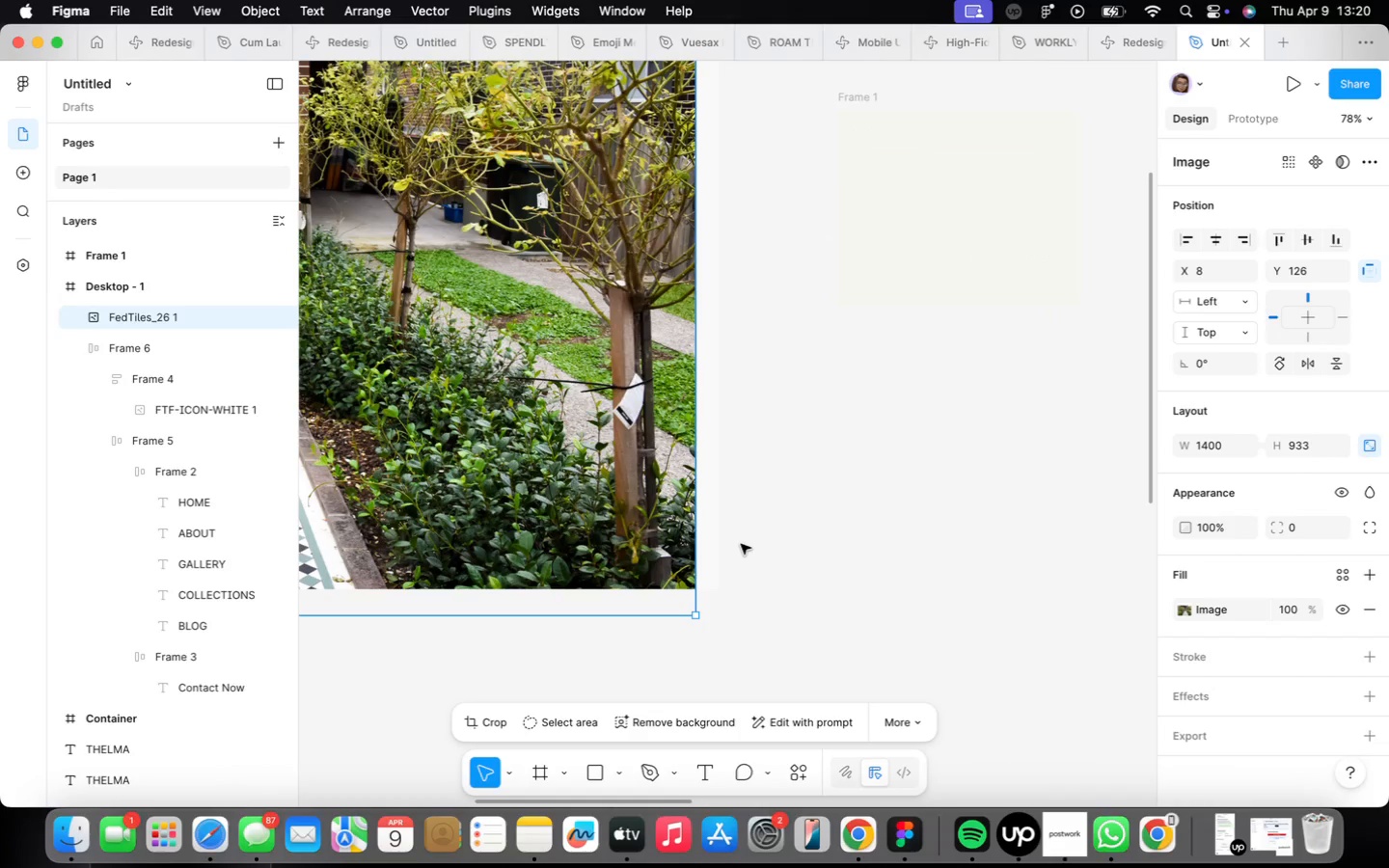 
scroll: coordinate [774, 530], scroll_direction: down, amount: 16.0
 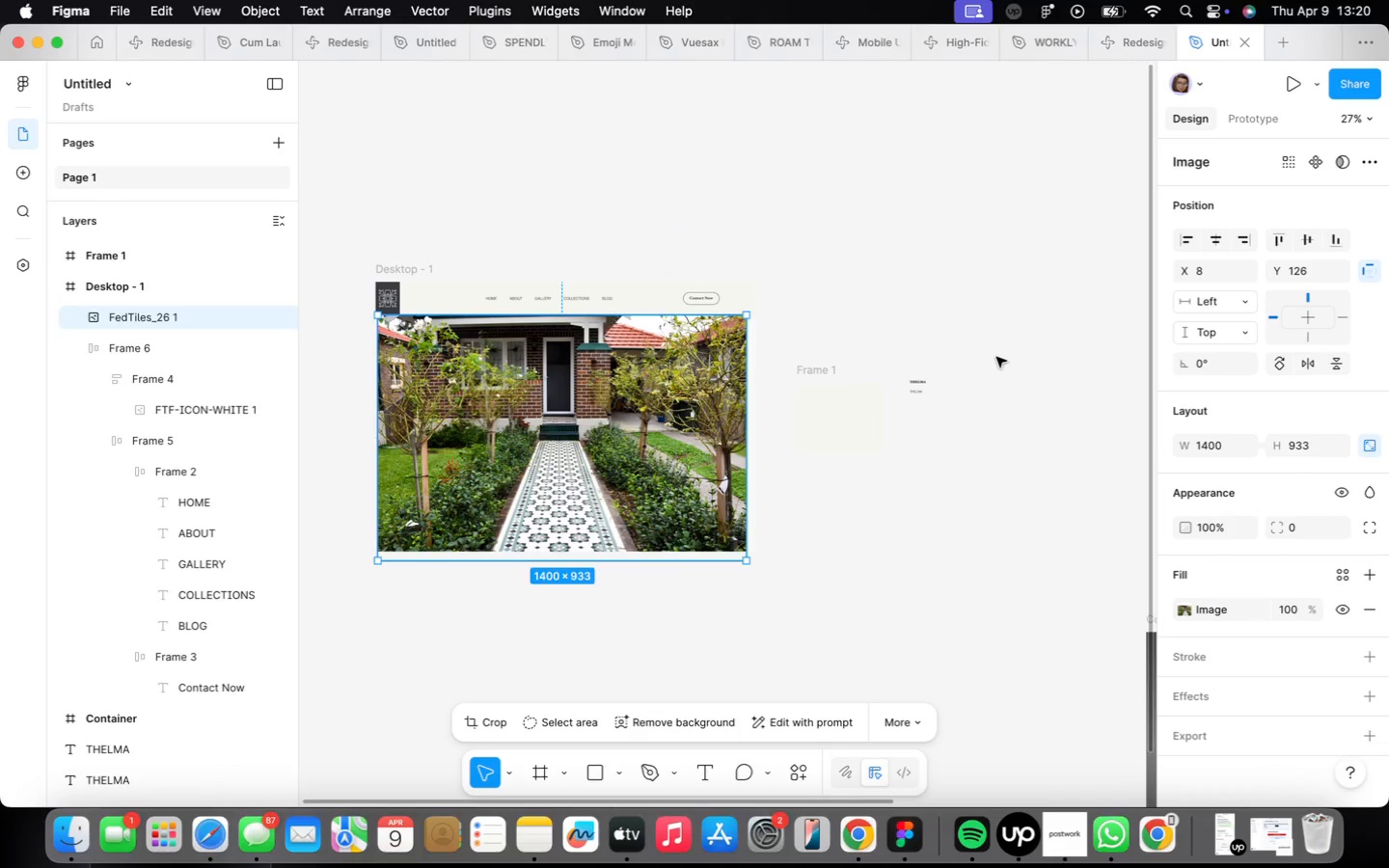 
left_click([1146, 245])
 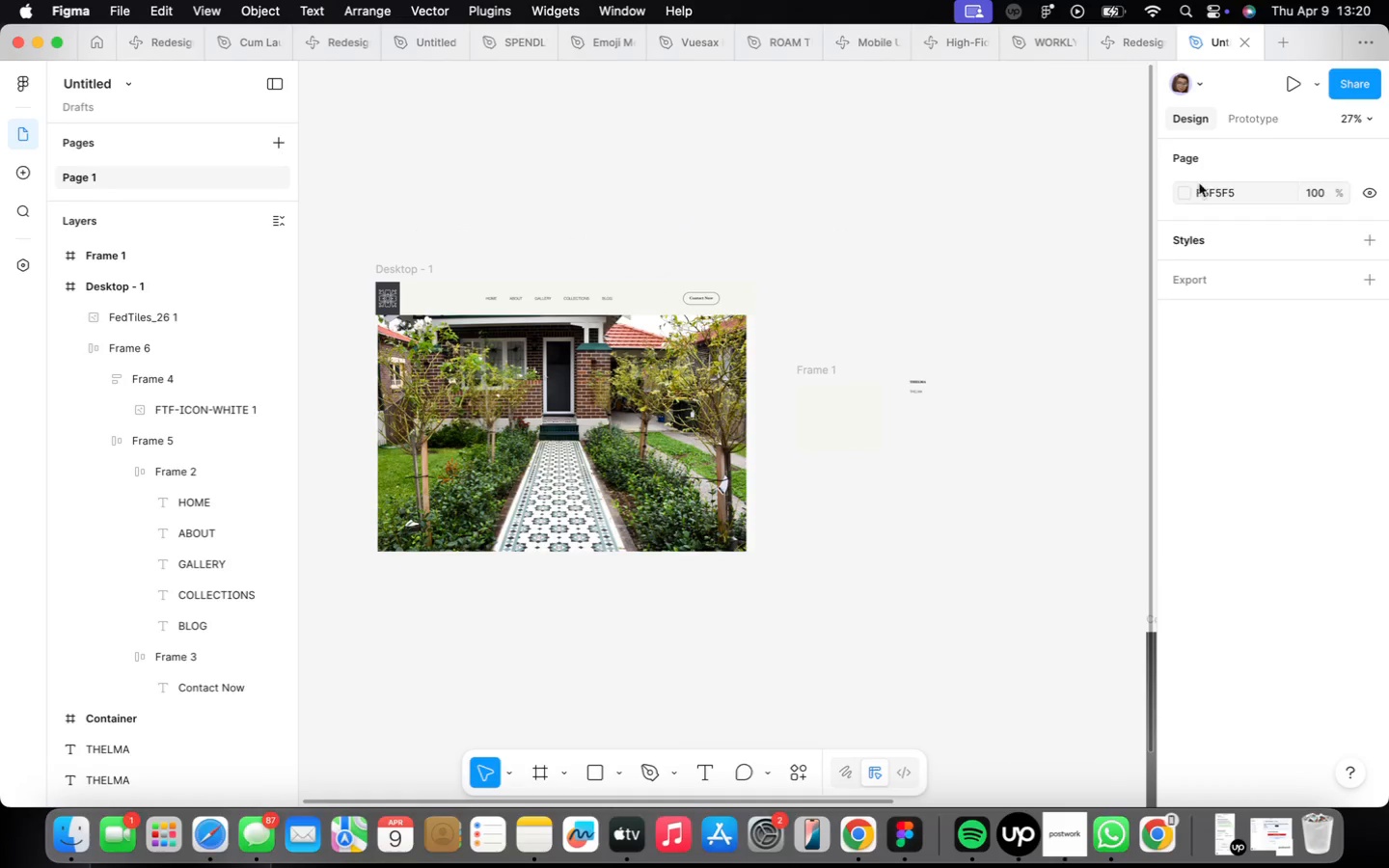 
left_click([1184, 193])
 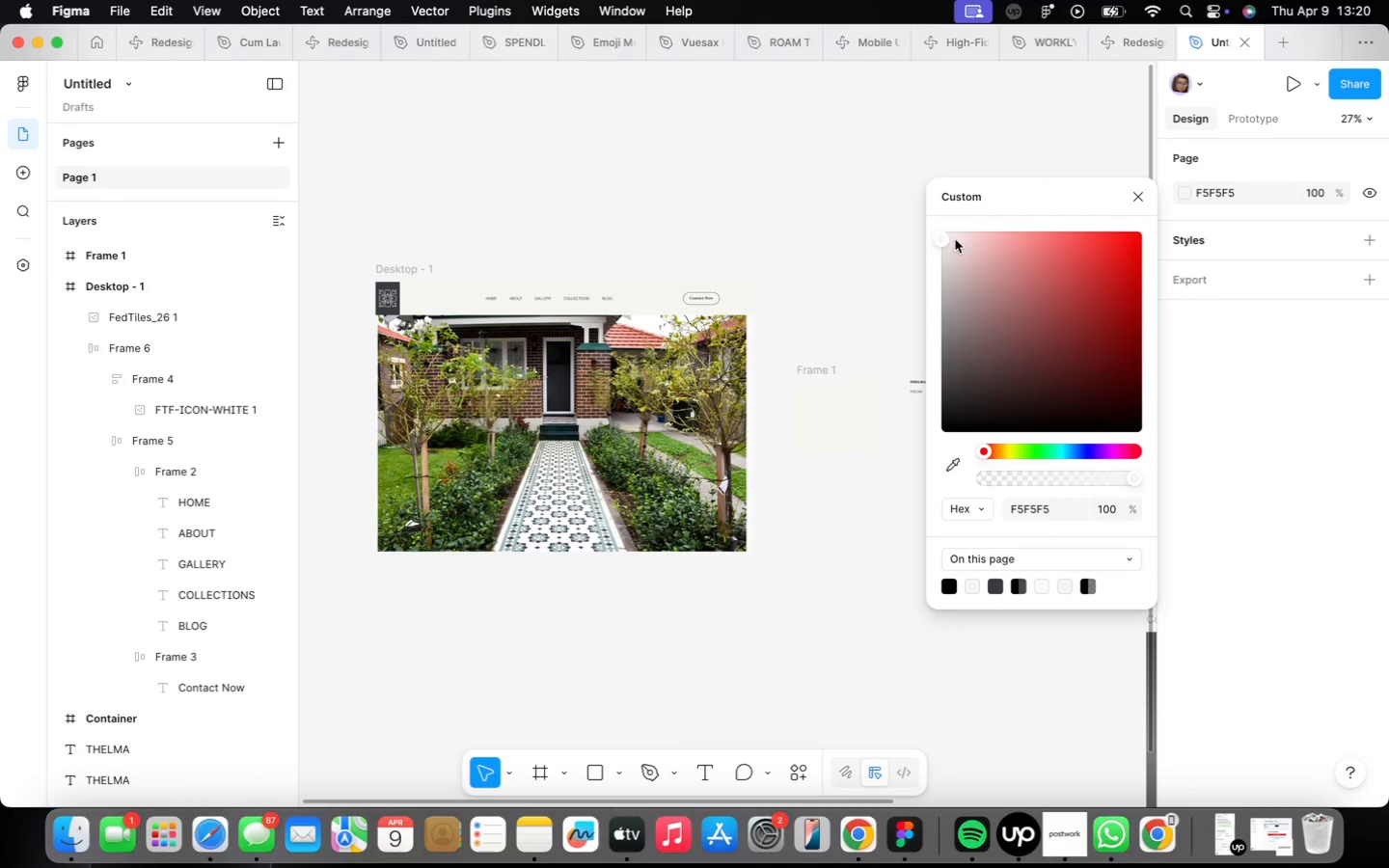 
left_click_drag(start_coordinate=[940, 239], to_coordinate=[911, 260])
 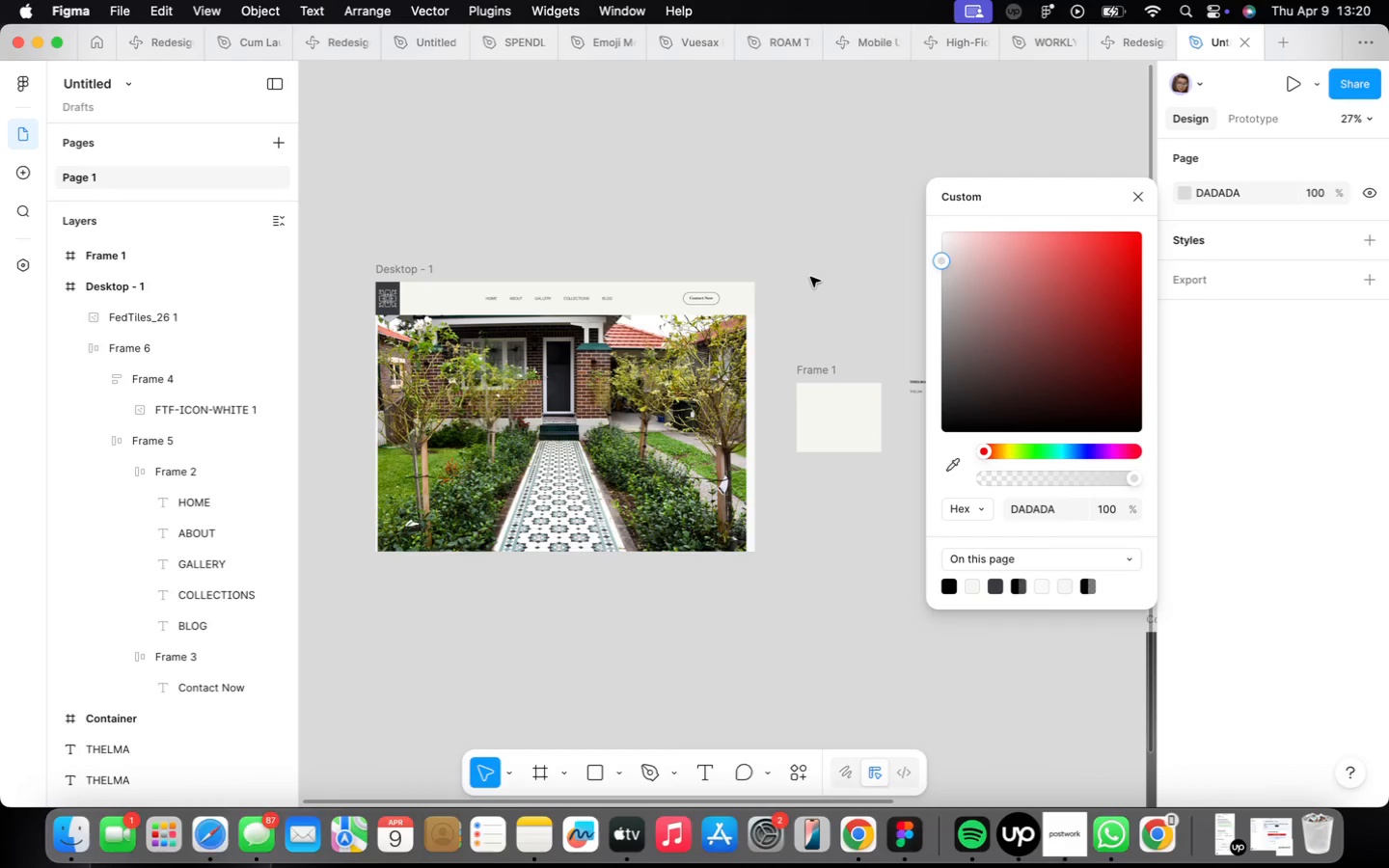 
left_click([803, 279])
 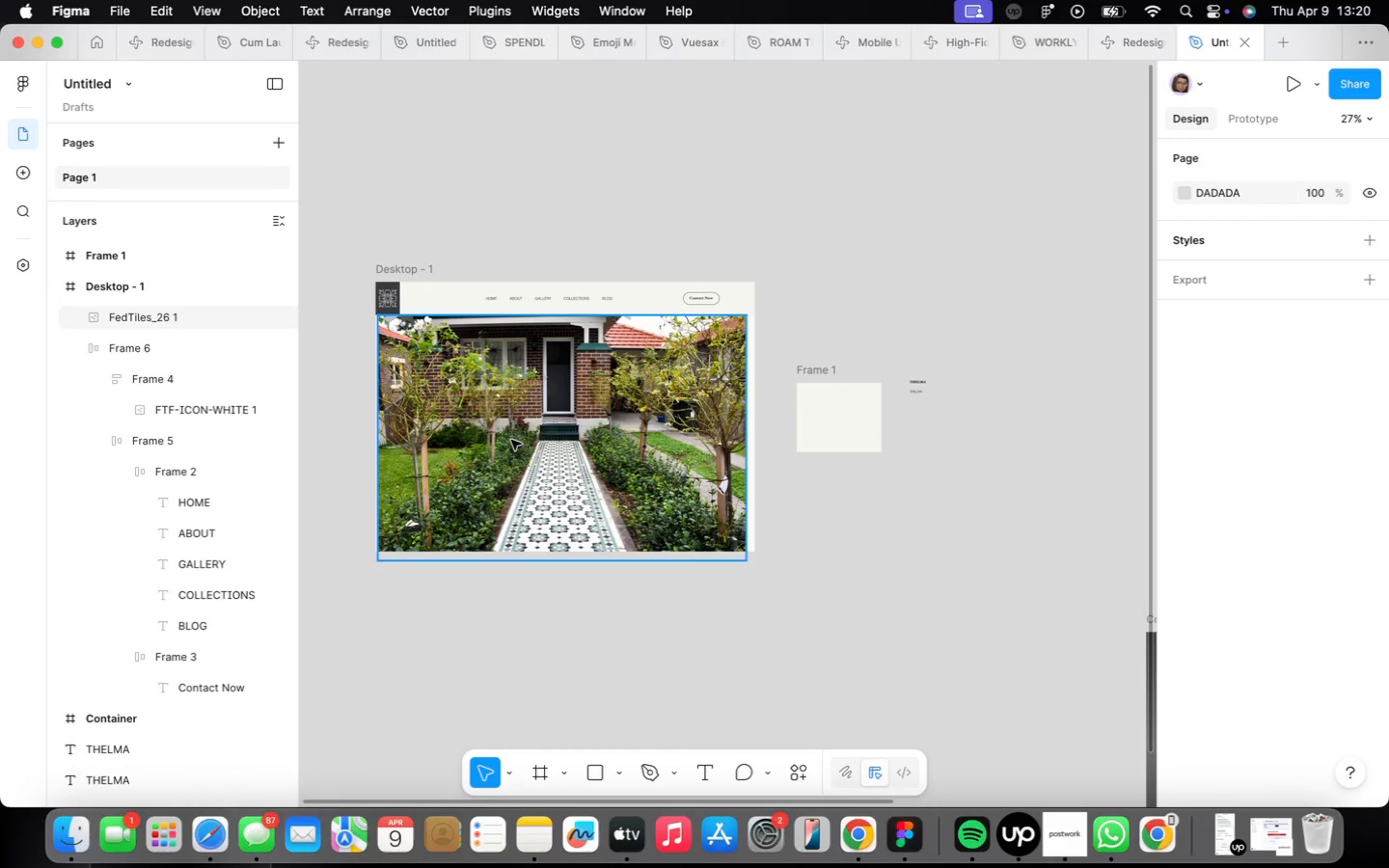 
left_click([517, 382])
 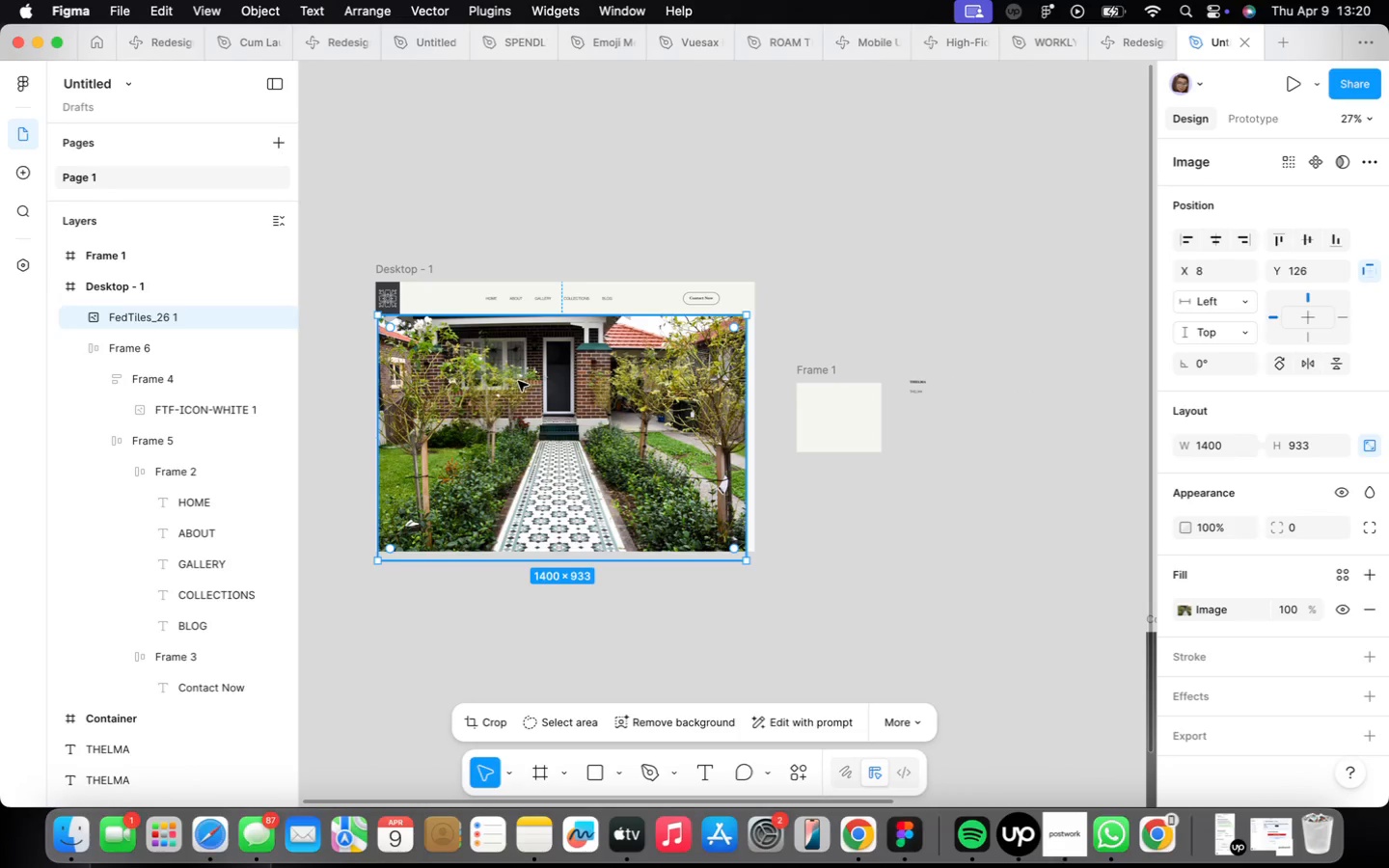 
scroll: coordinate [518, 381], scroll_direction: up, amount: 9.0
 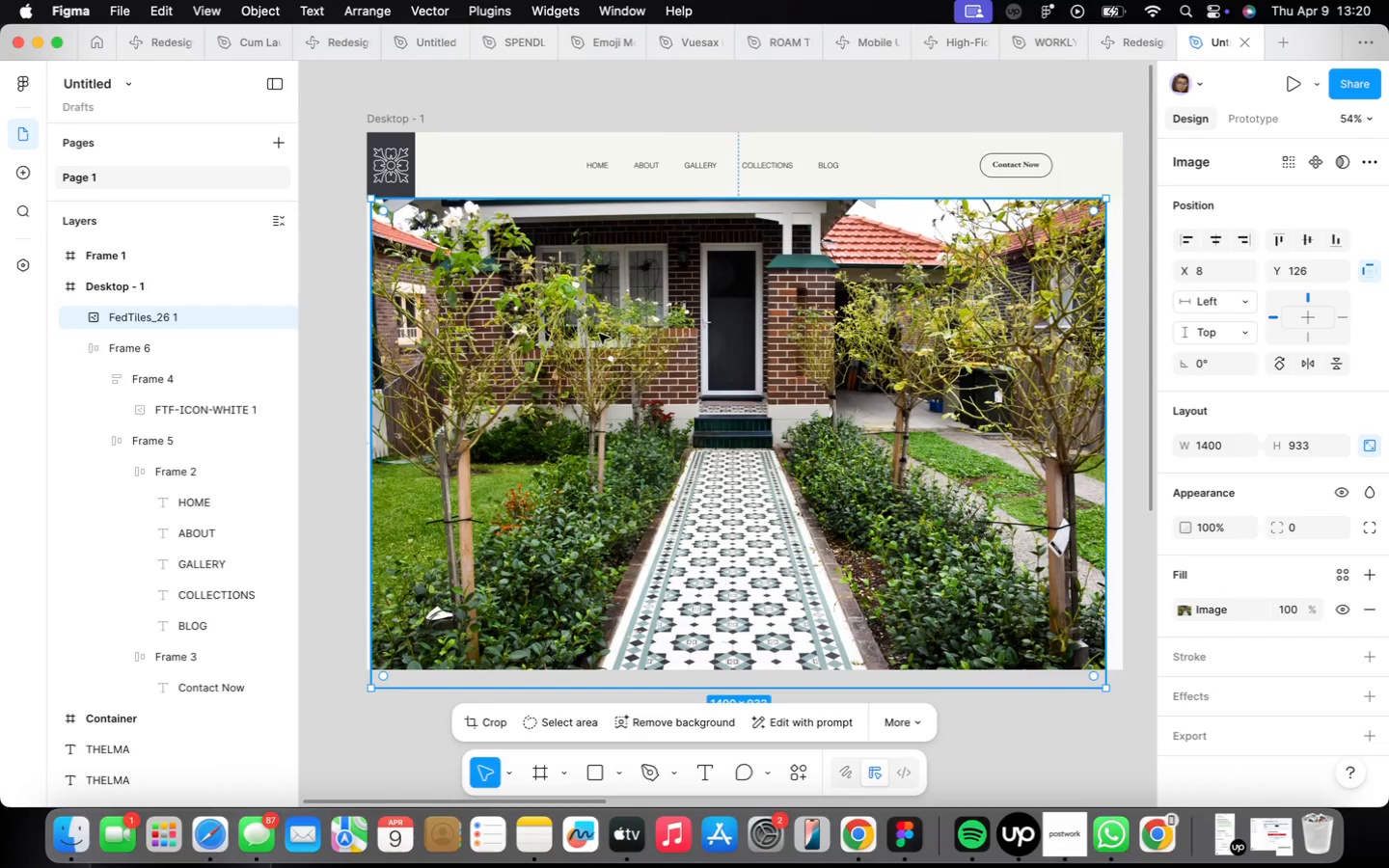 
left_click_drag(start_coordinate=[518, 341], to_coordinate=[513, 338])
 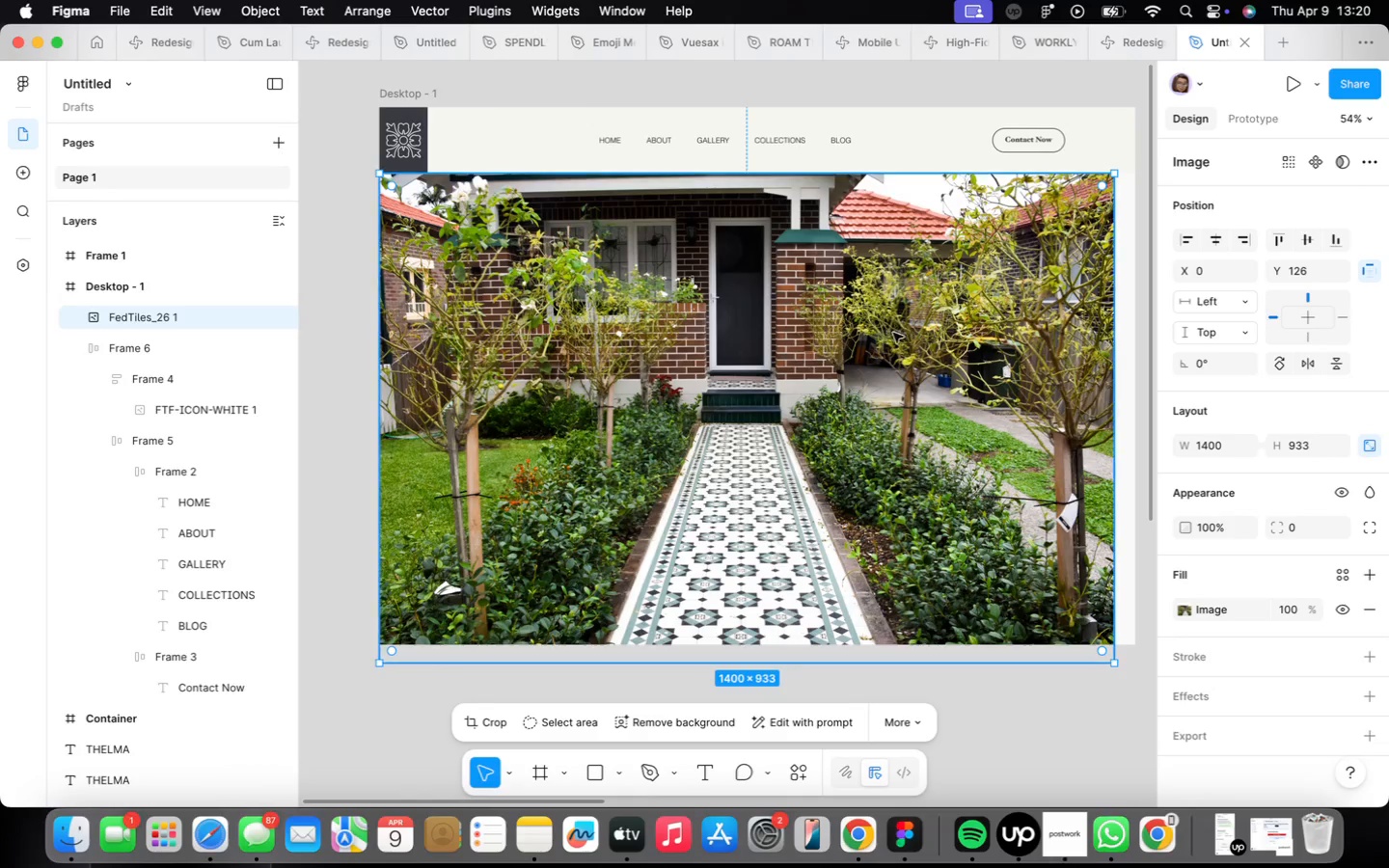 
left_click_drag(start_coordinate=[871, 353], to_coordinate=[573, 471])
 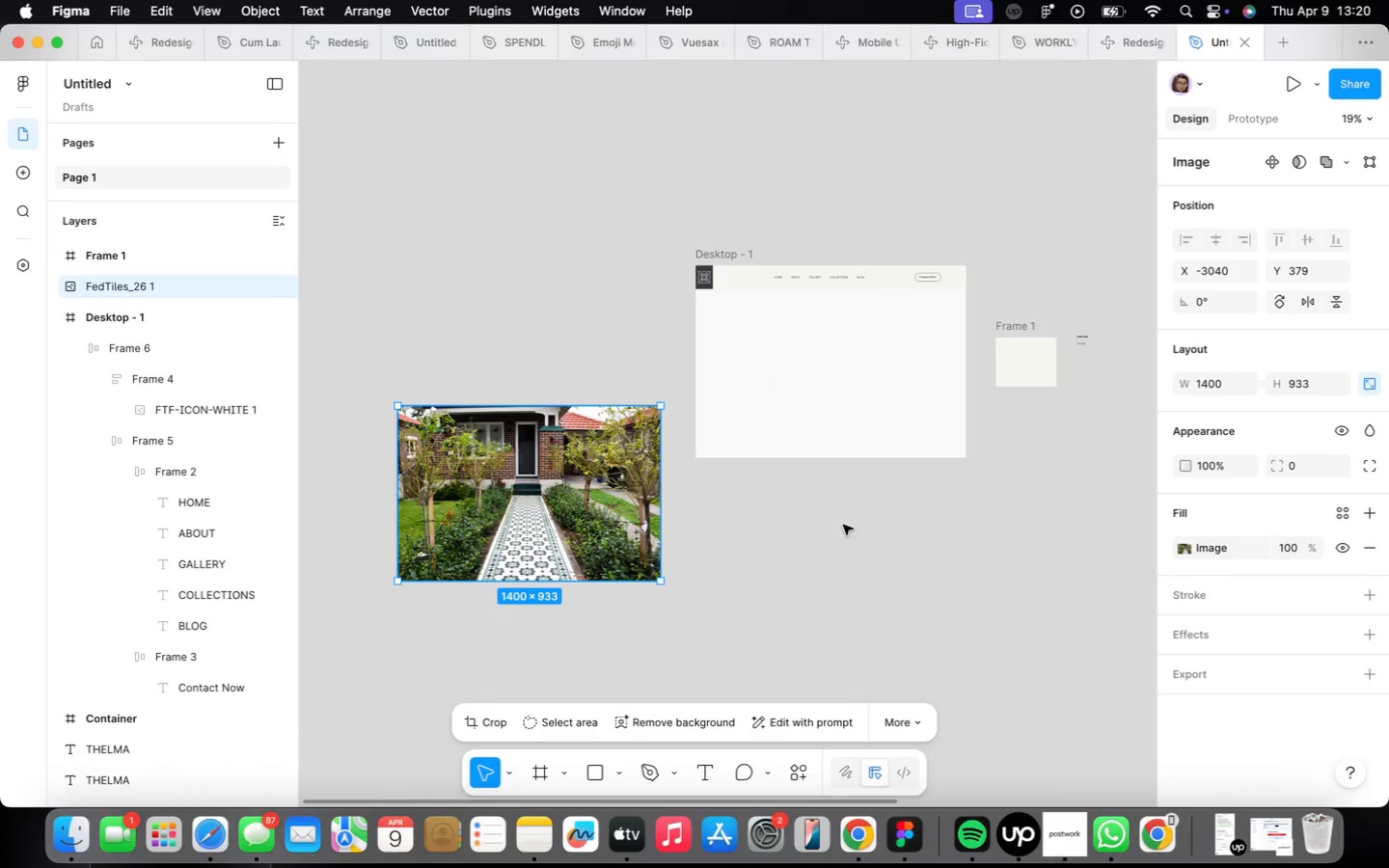 
scroll: coordinate [871, 353], scroll_direction: down, amount: 15.0
 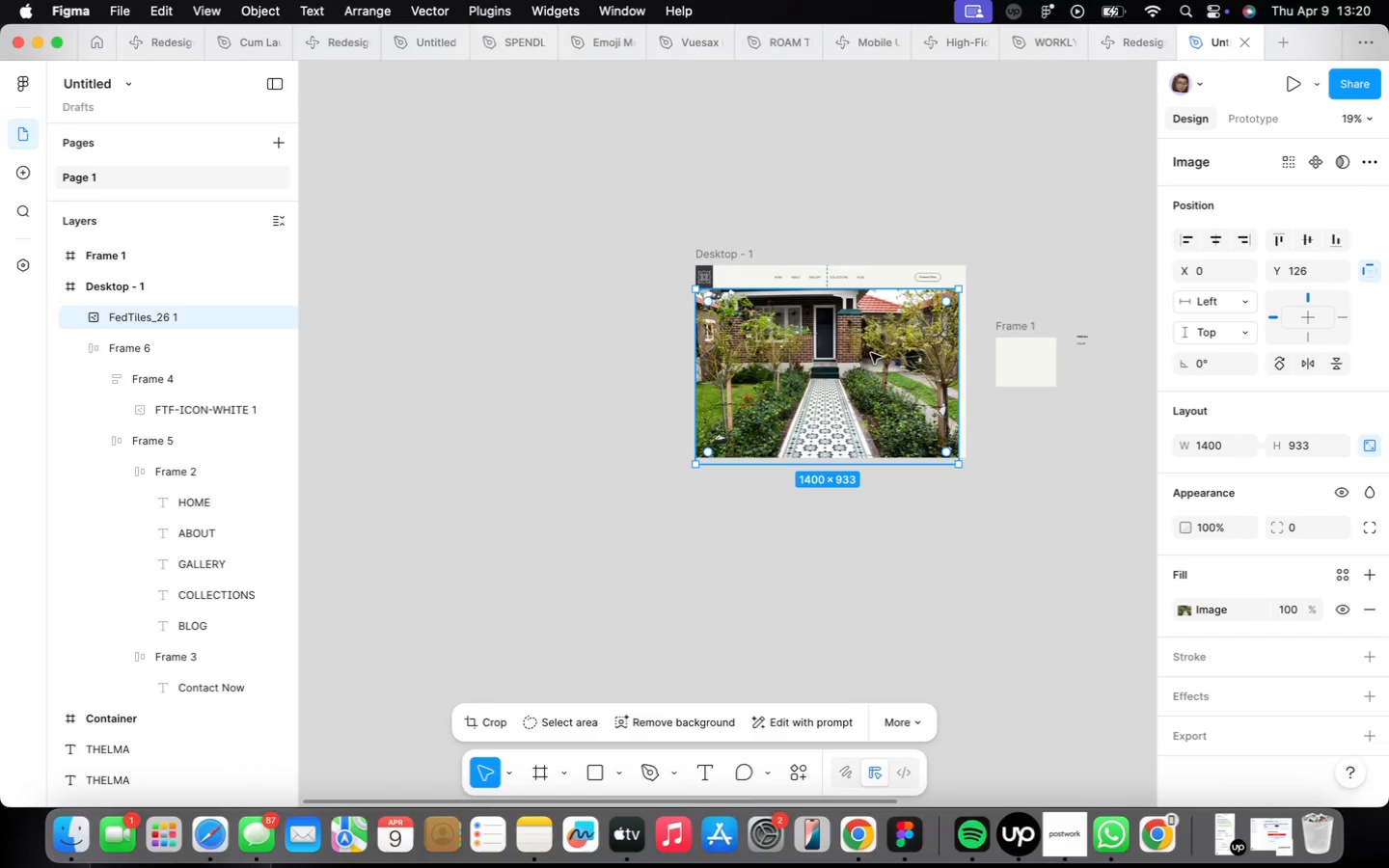 
right_click([819, 505])
 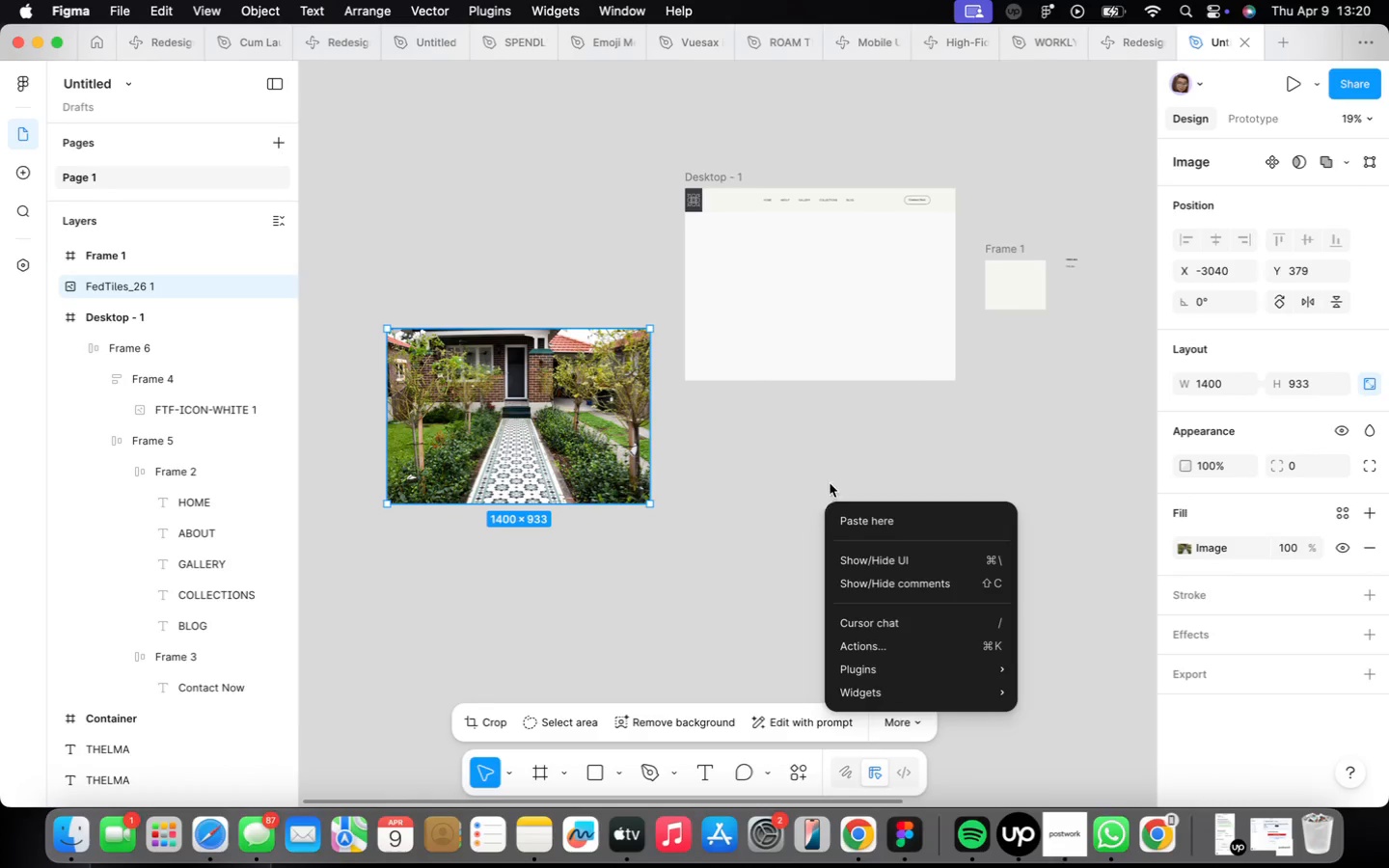 
double_click([826, 482])
 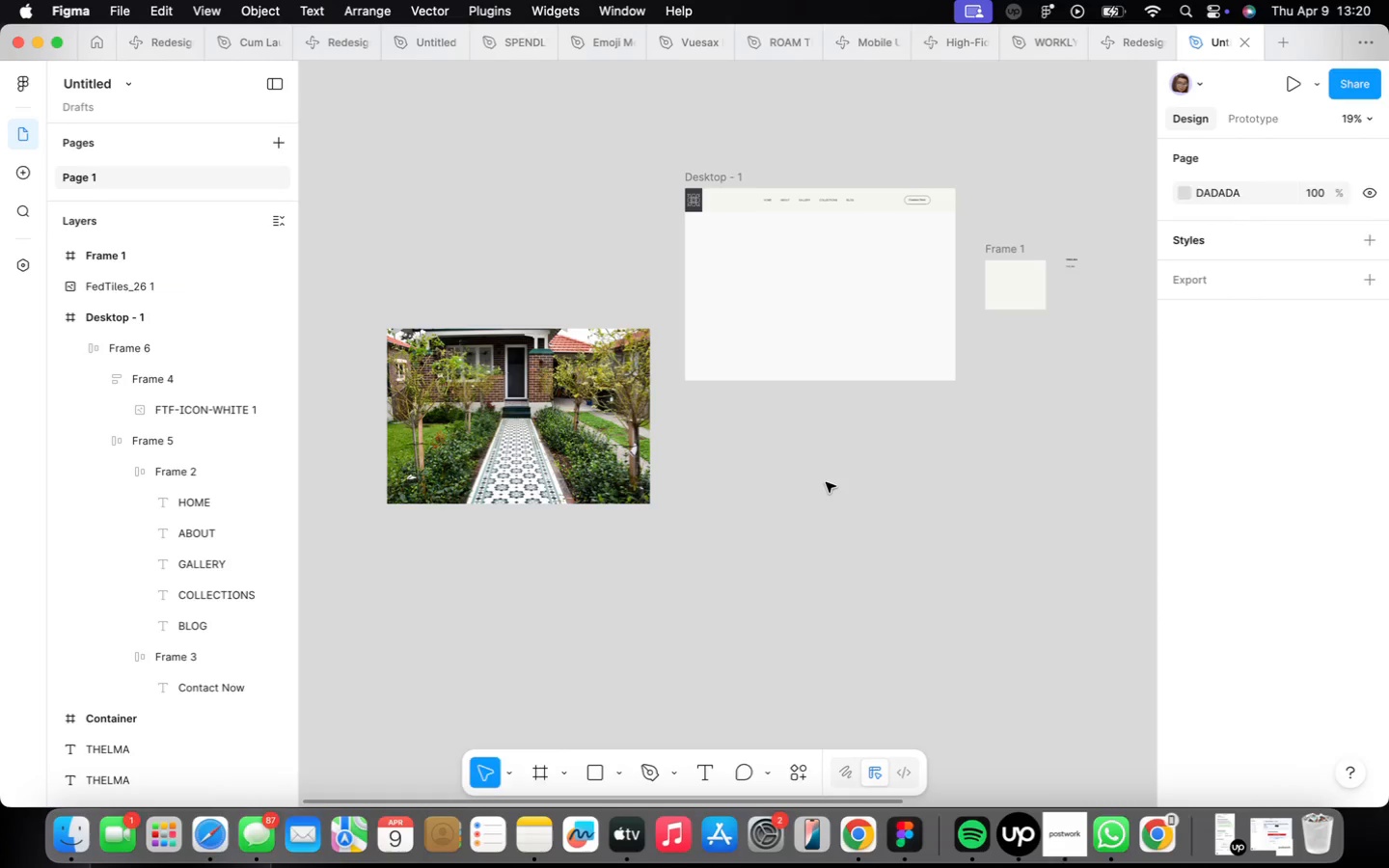 
key(F)
 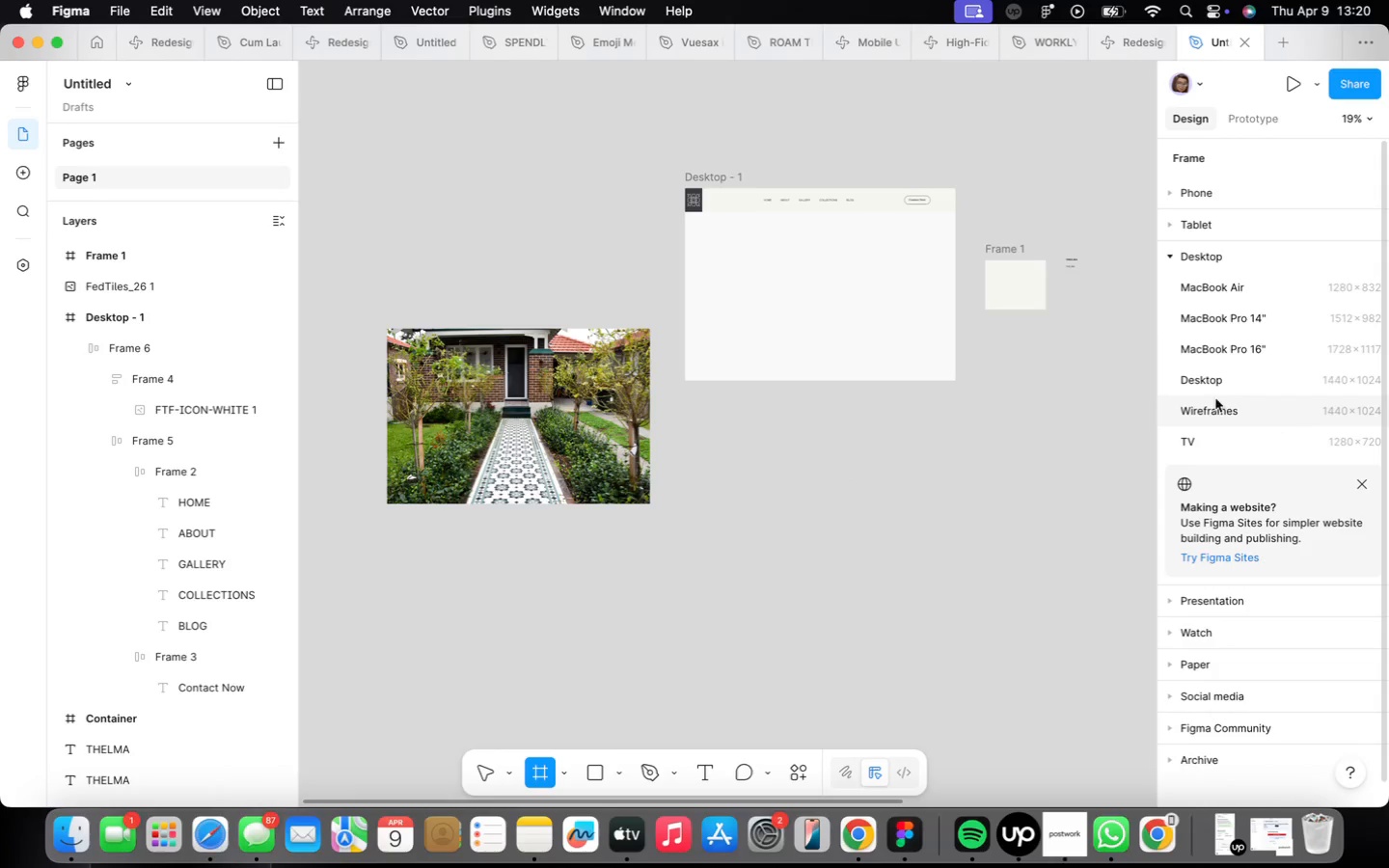 
left_click([1211, 386])
 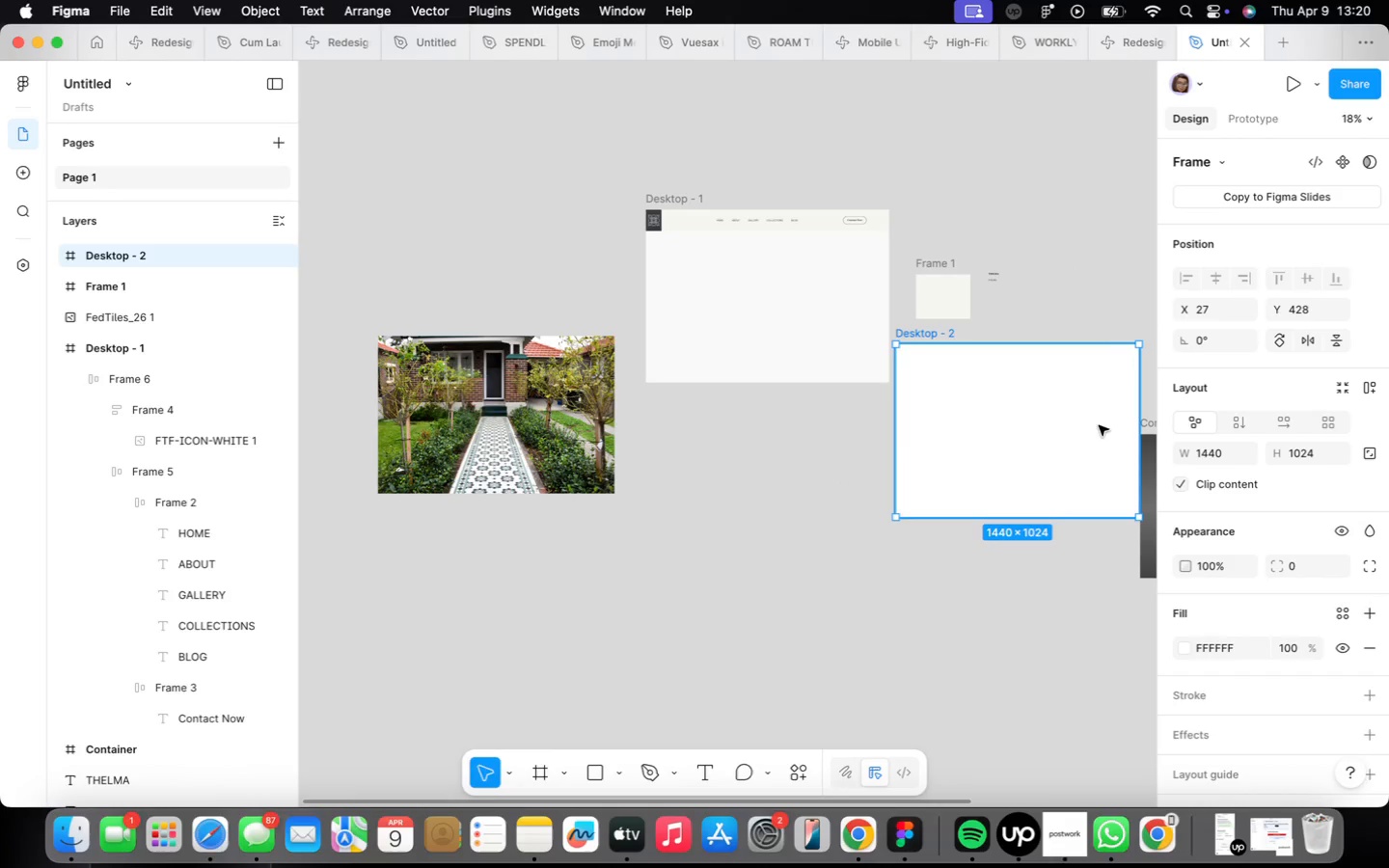 
left_click_drag(start_coordinate=[1085, 427], to_coordinate=[862, 536])
 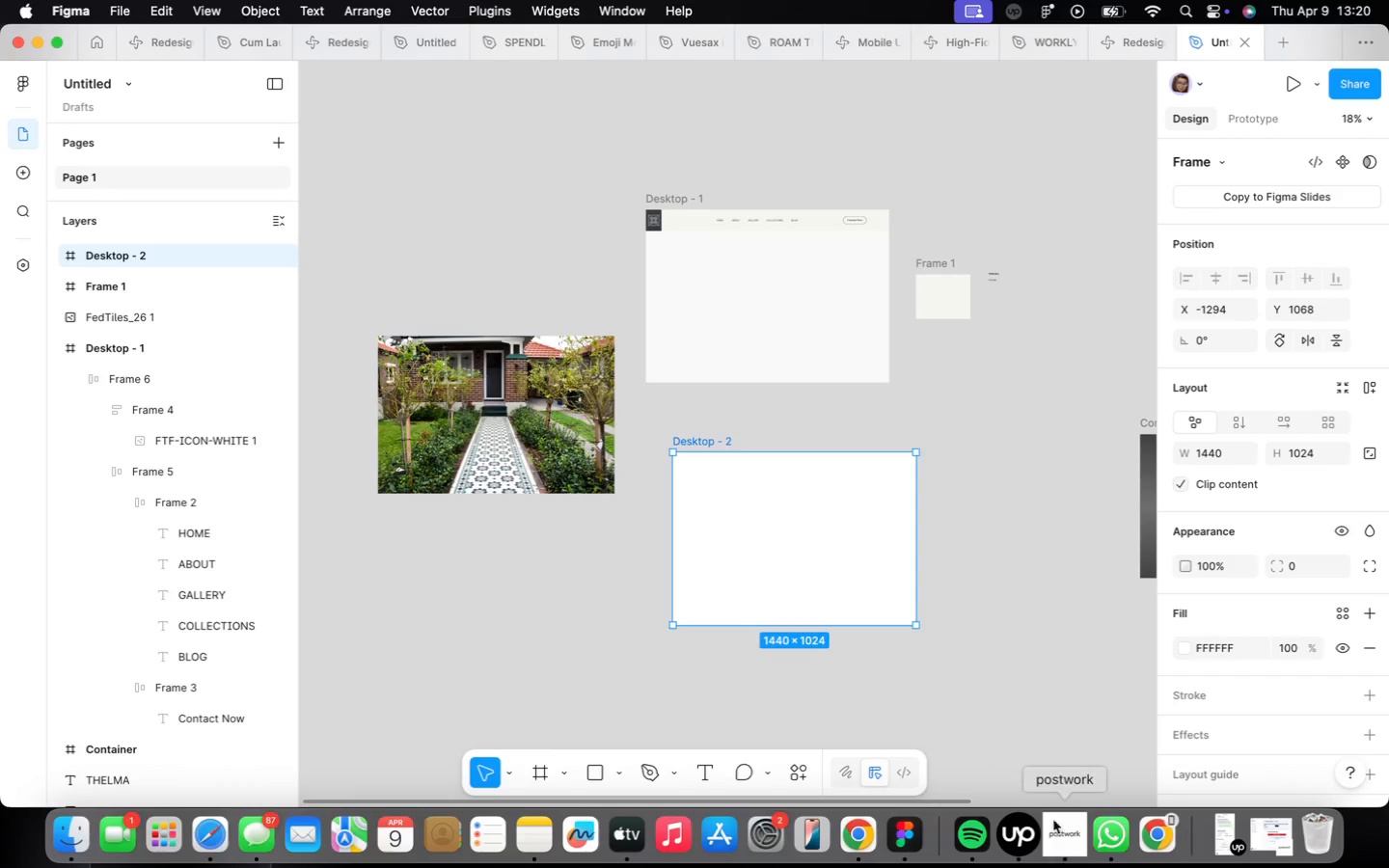 
left_click([1068, 827])